 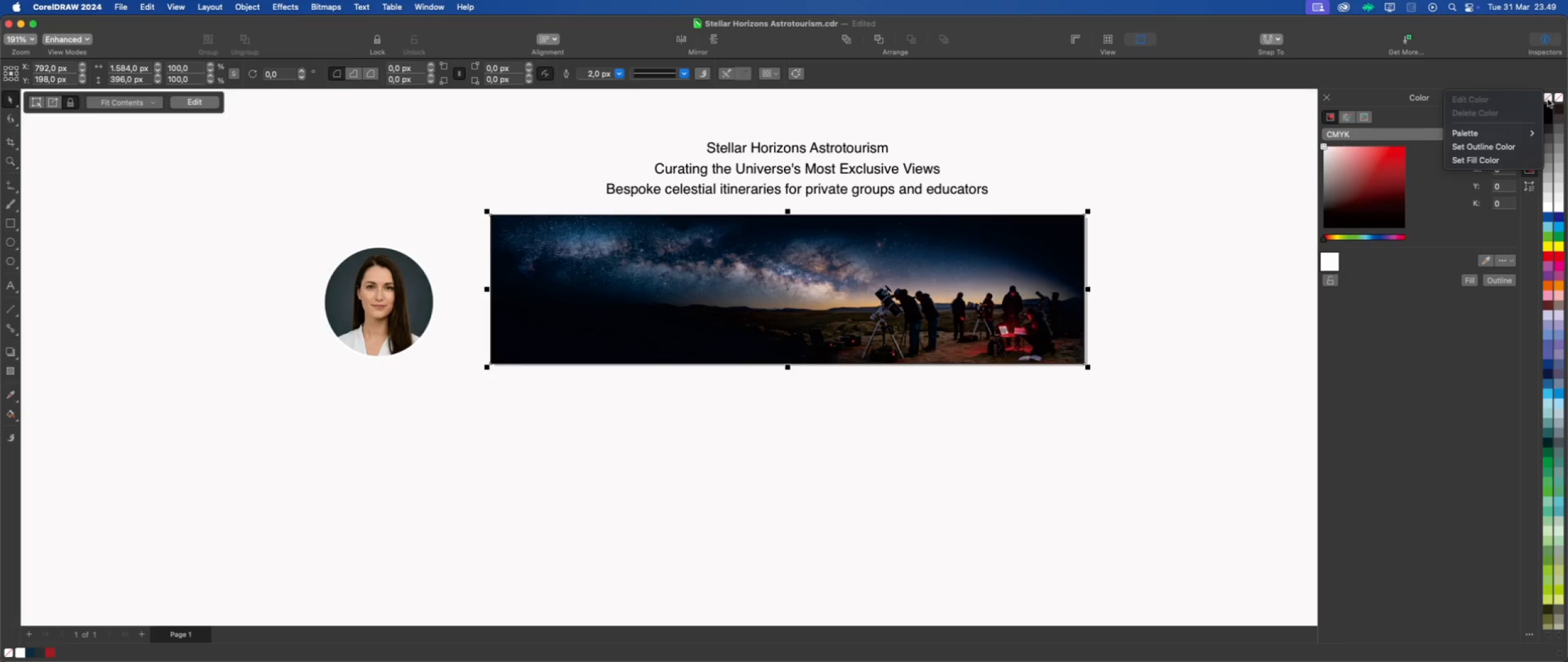 
left_click([1488, 146])
 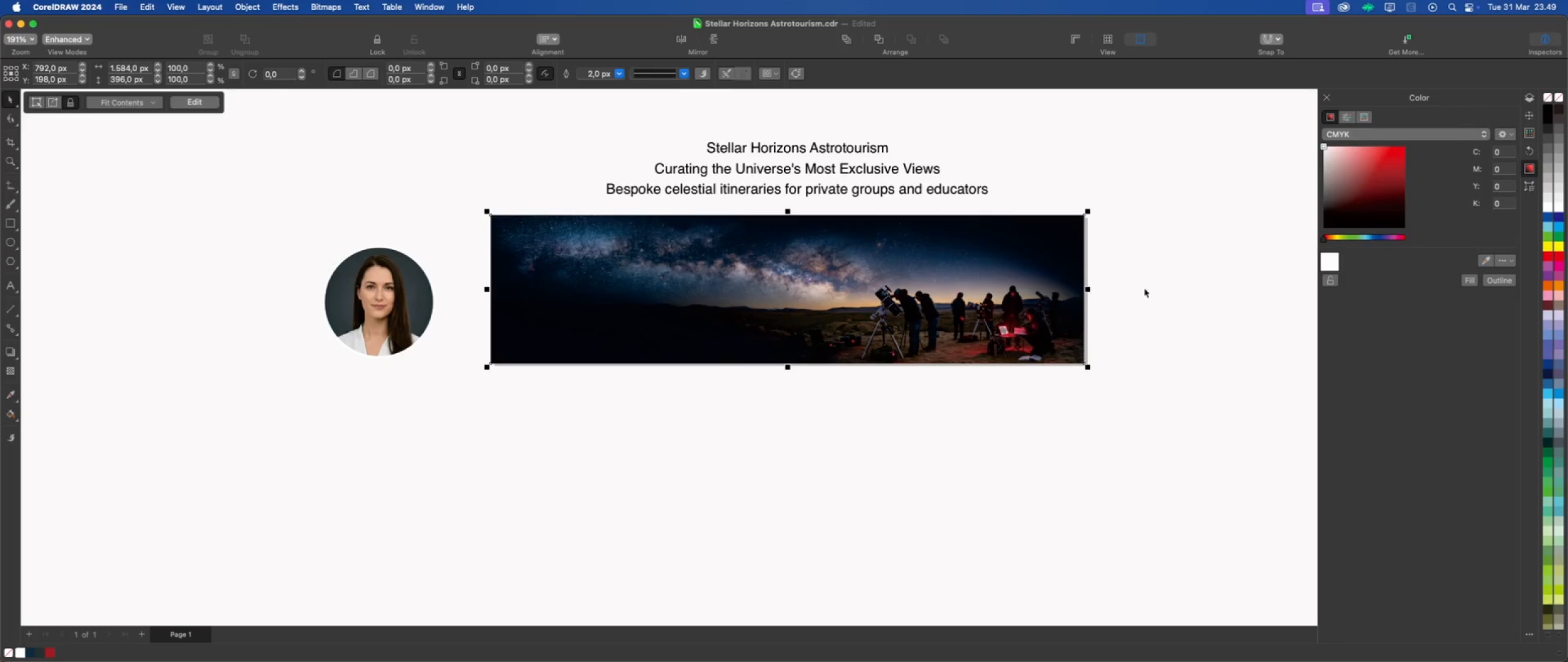 
left_click([1144, 288])
 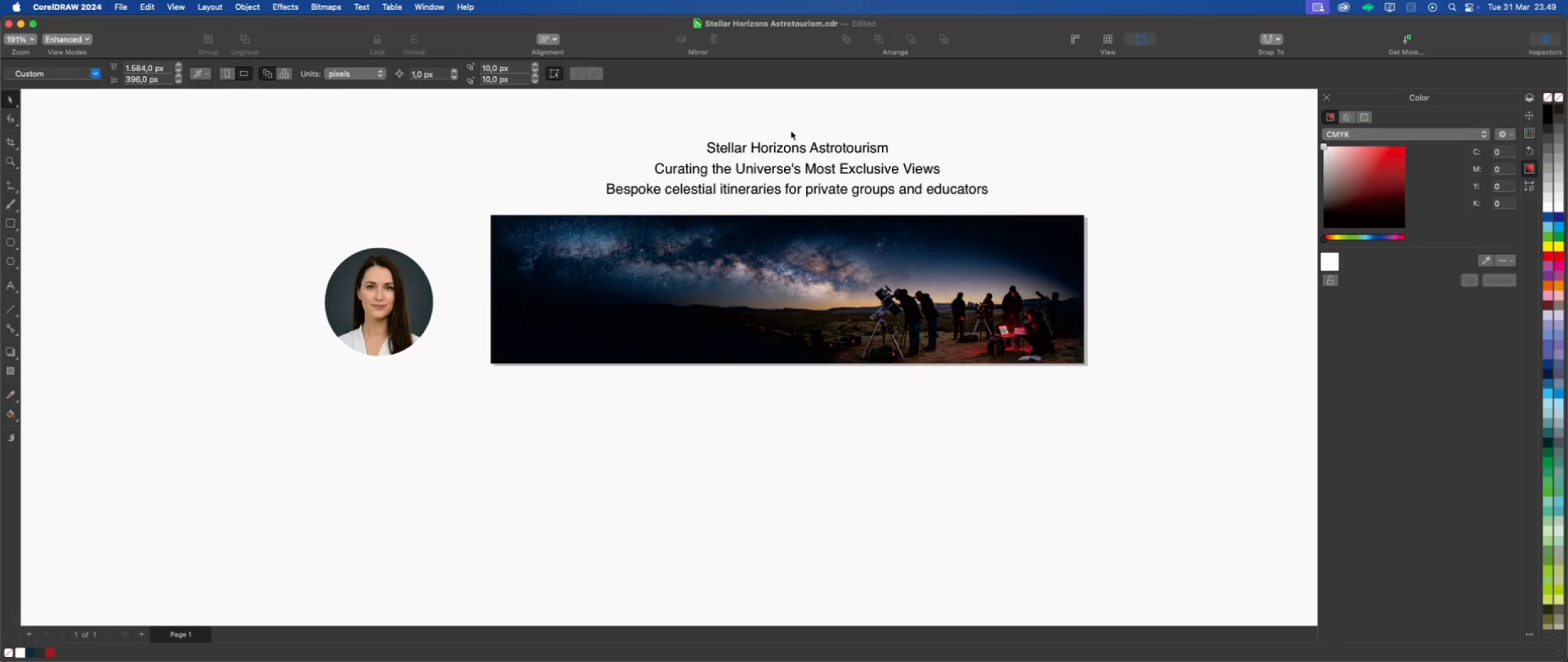 
scroll: coordinate [772, 132], scroll_direction: up, amount: 2.0
 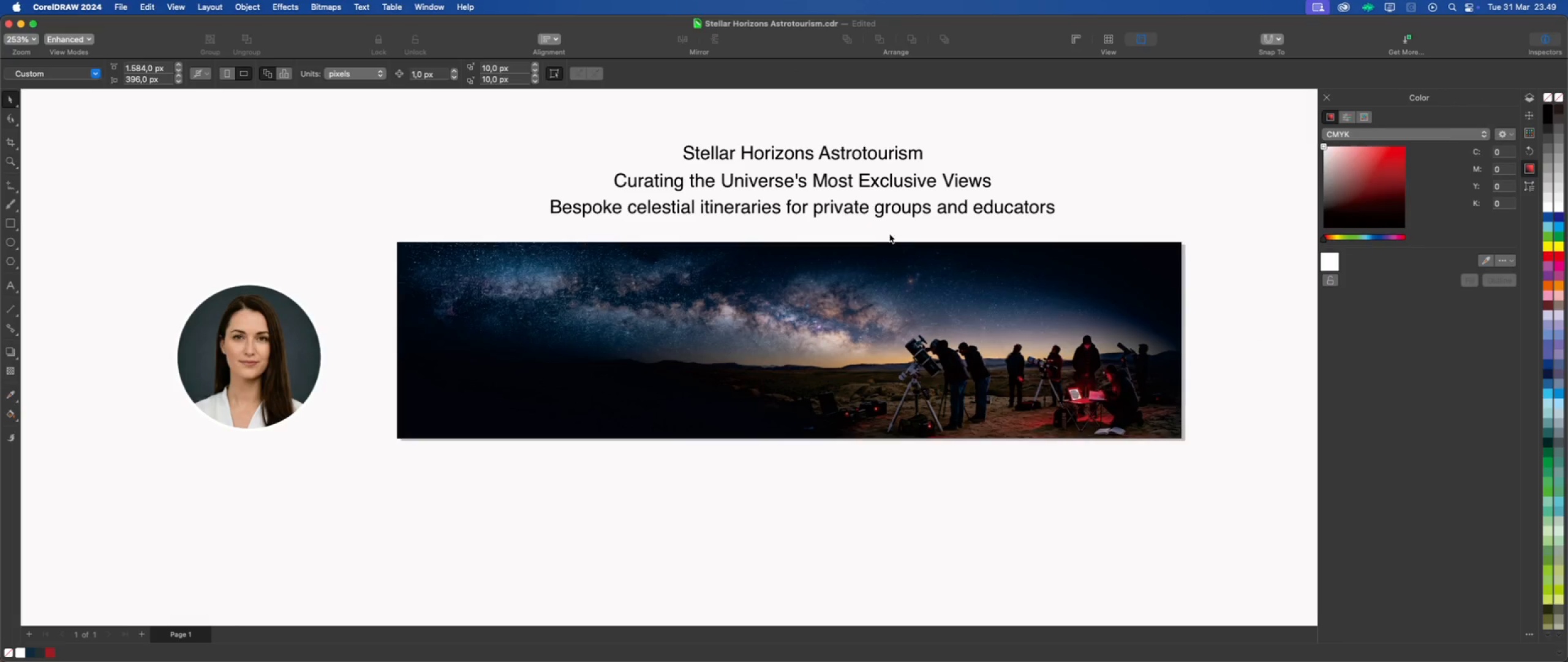 
left_click([799, 149])
 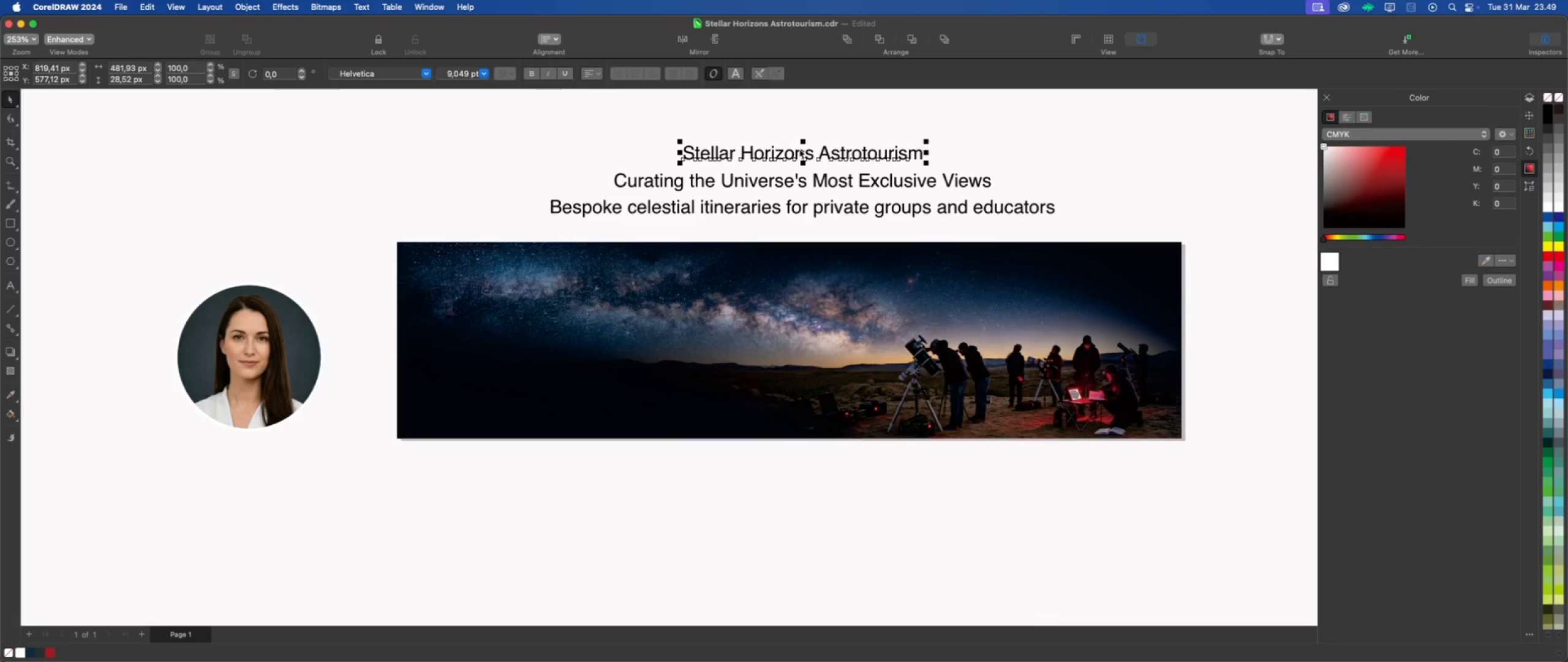 
key(Meta+D)
 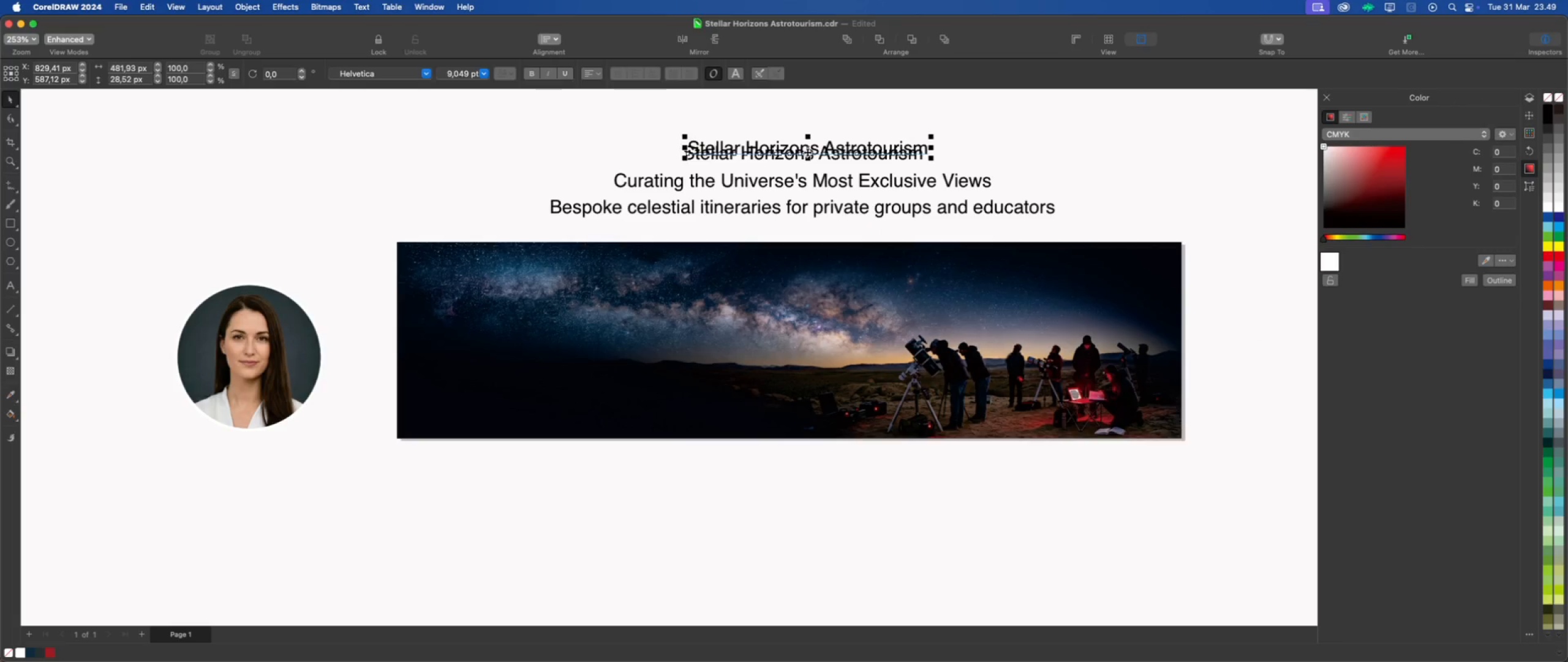 
left_click_drag(start_coordinate=[809, 150], to_coordinate=[832, 302])
 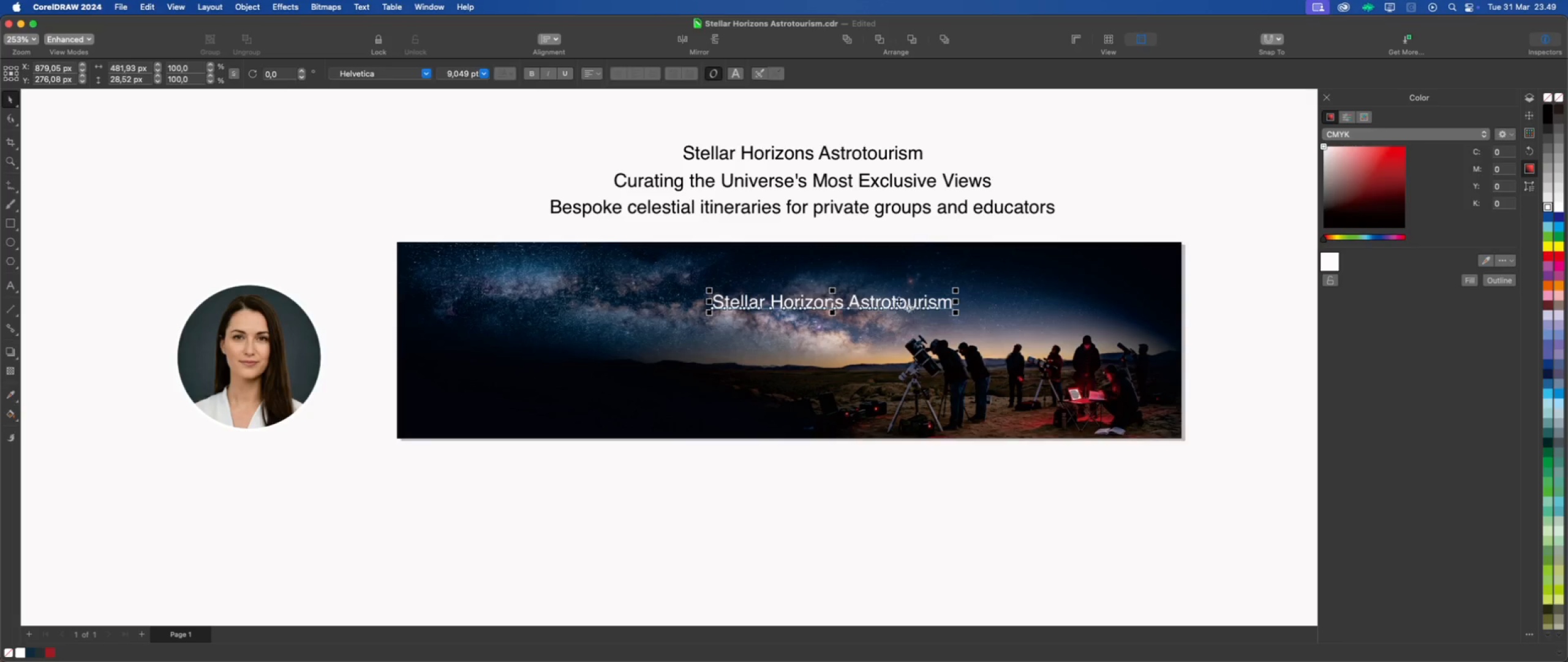 
double_click([851, 304])
 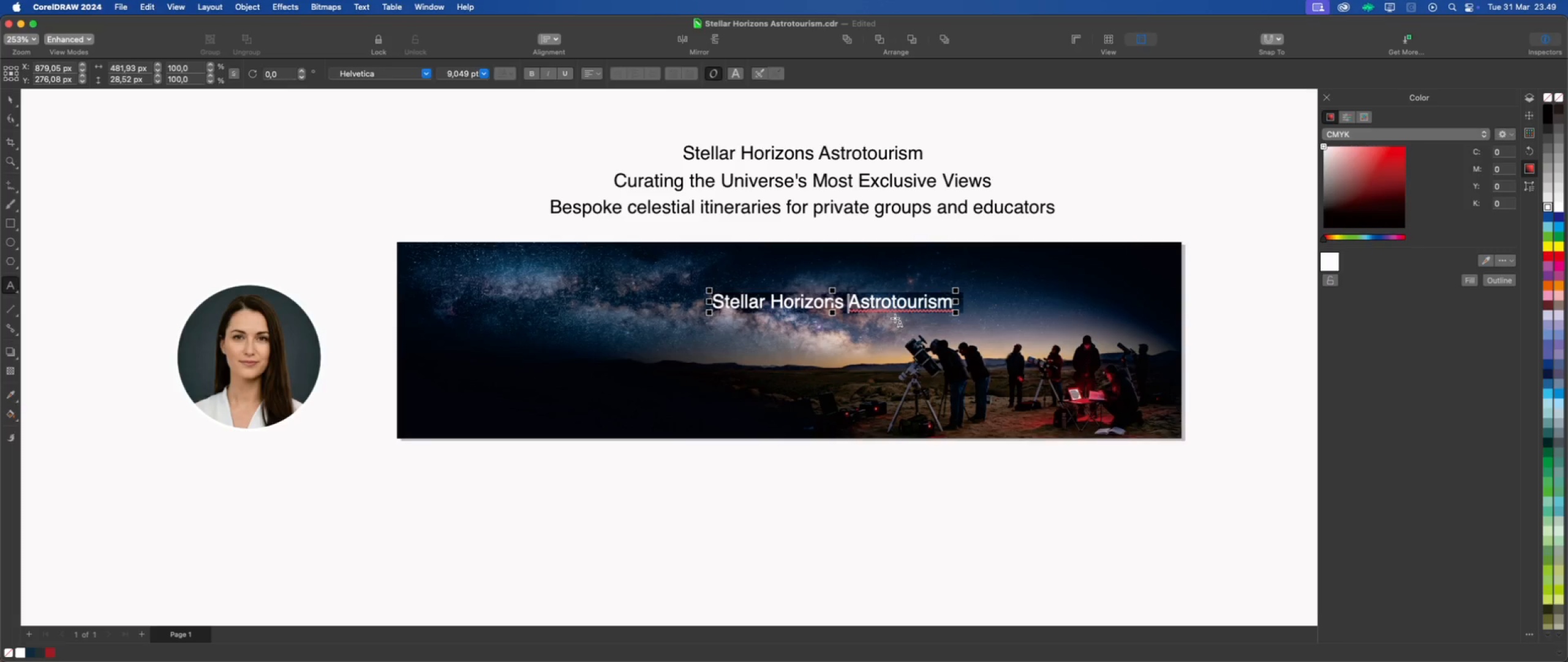 
key(Enter)
 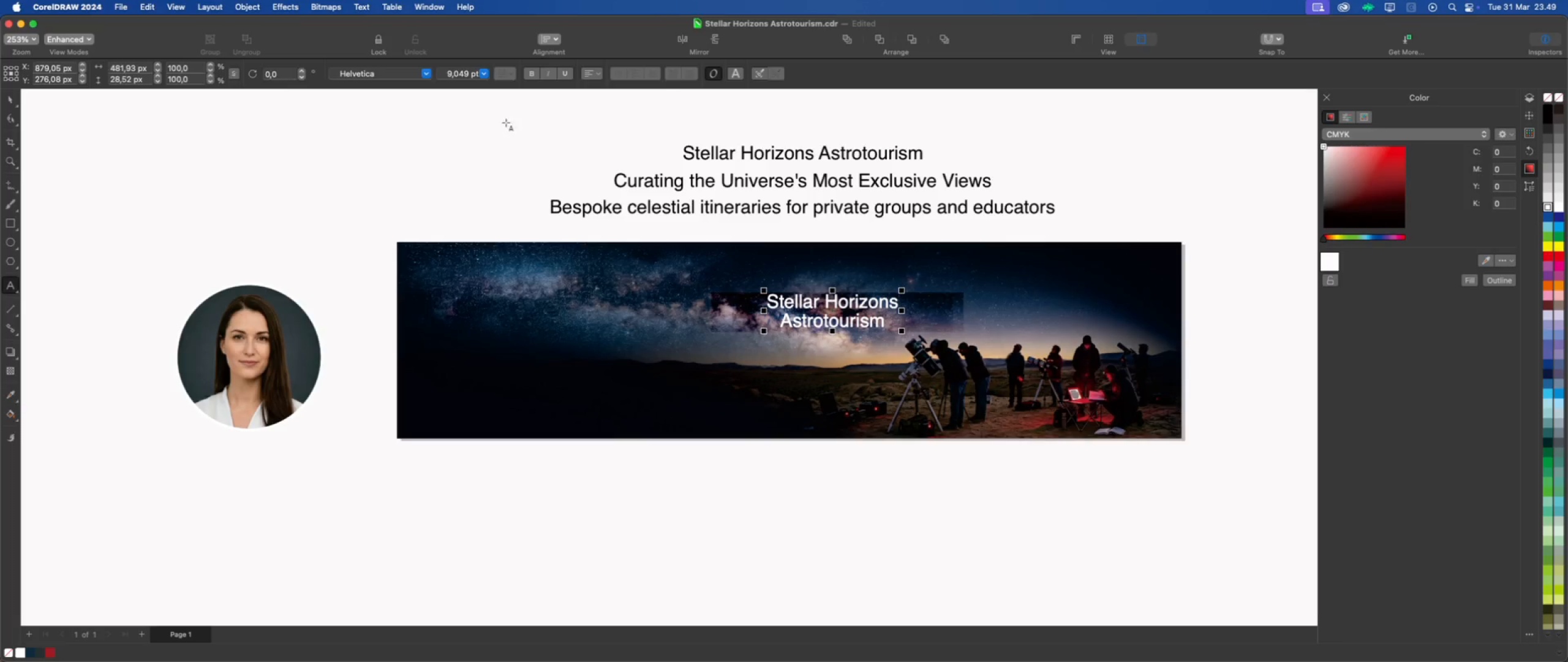 
left_click([13, 98])
 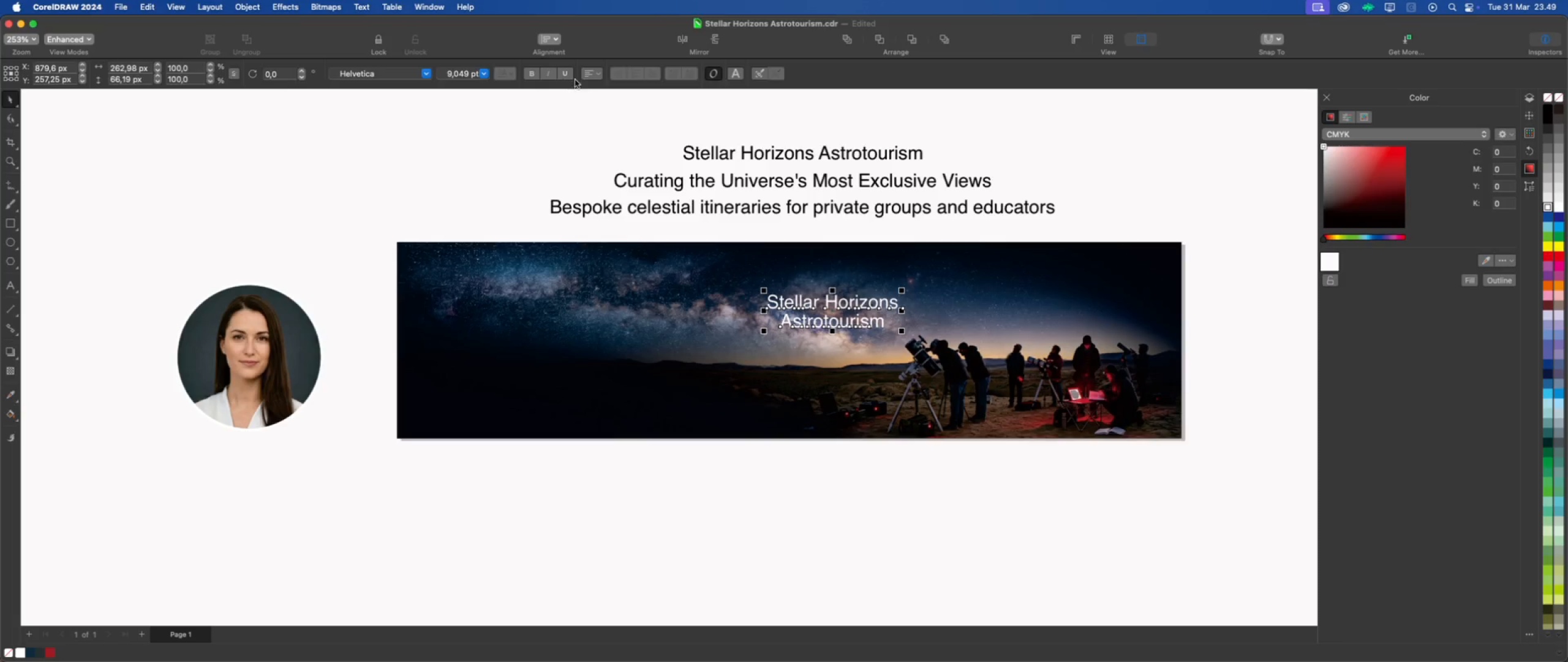 
left_click([595, 76])
 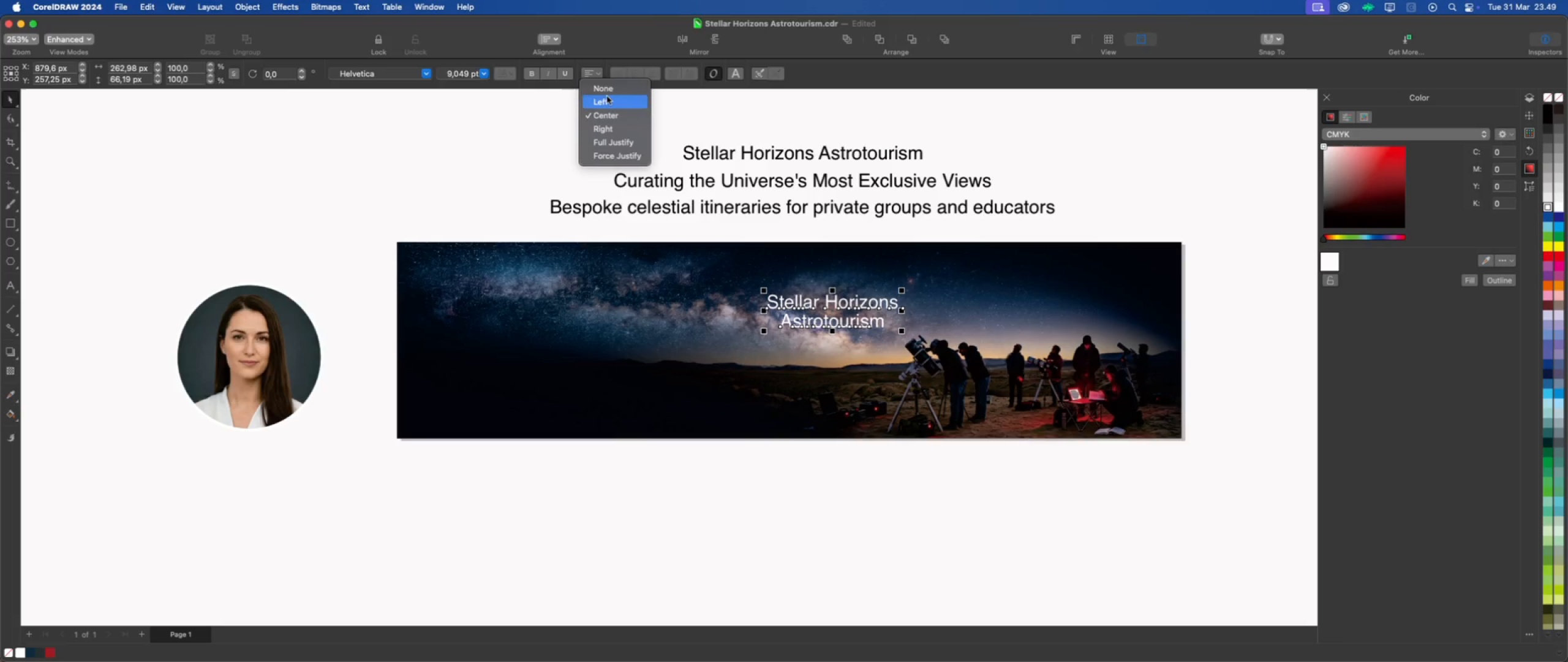 
left_click([609, 91])
 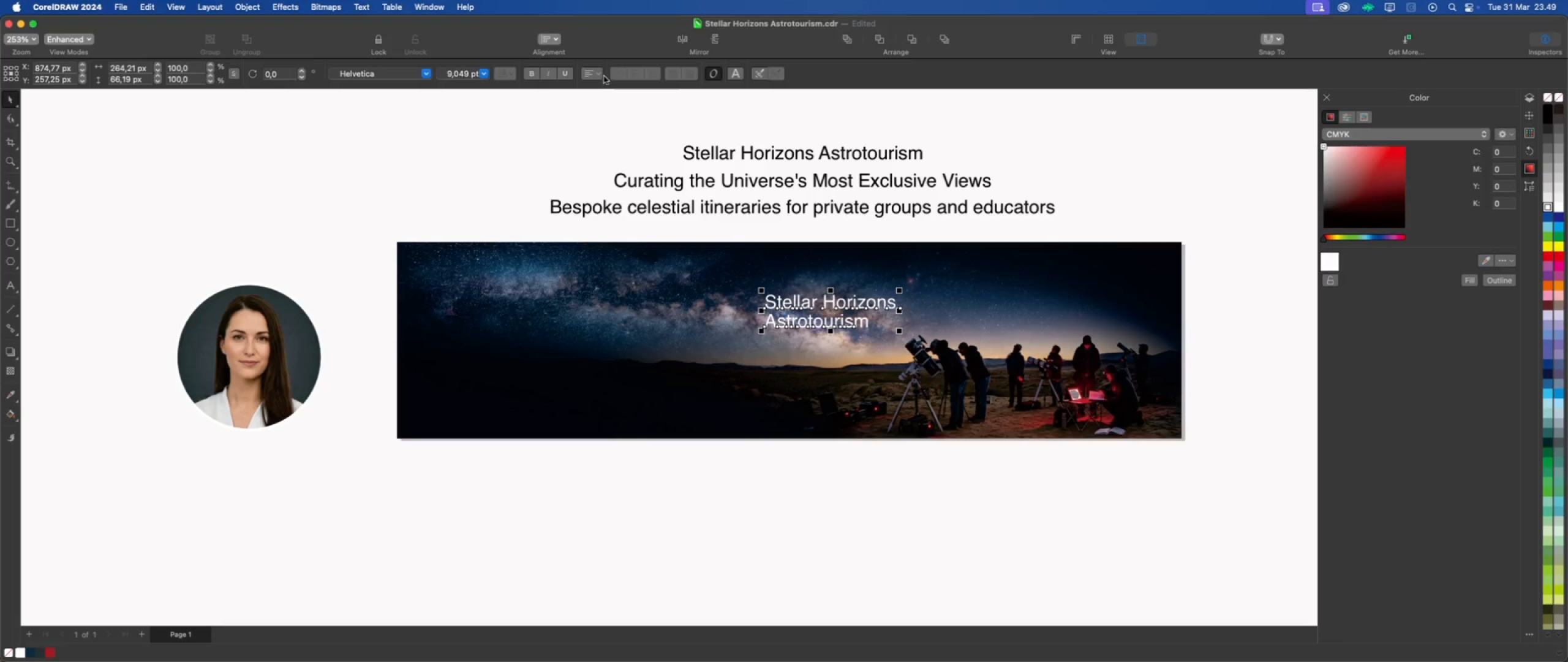 
left_click([602, 73])
 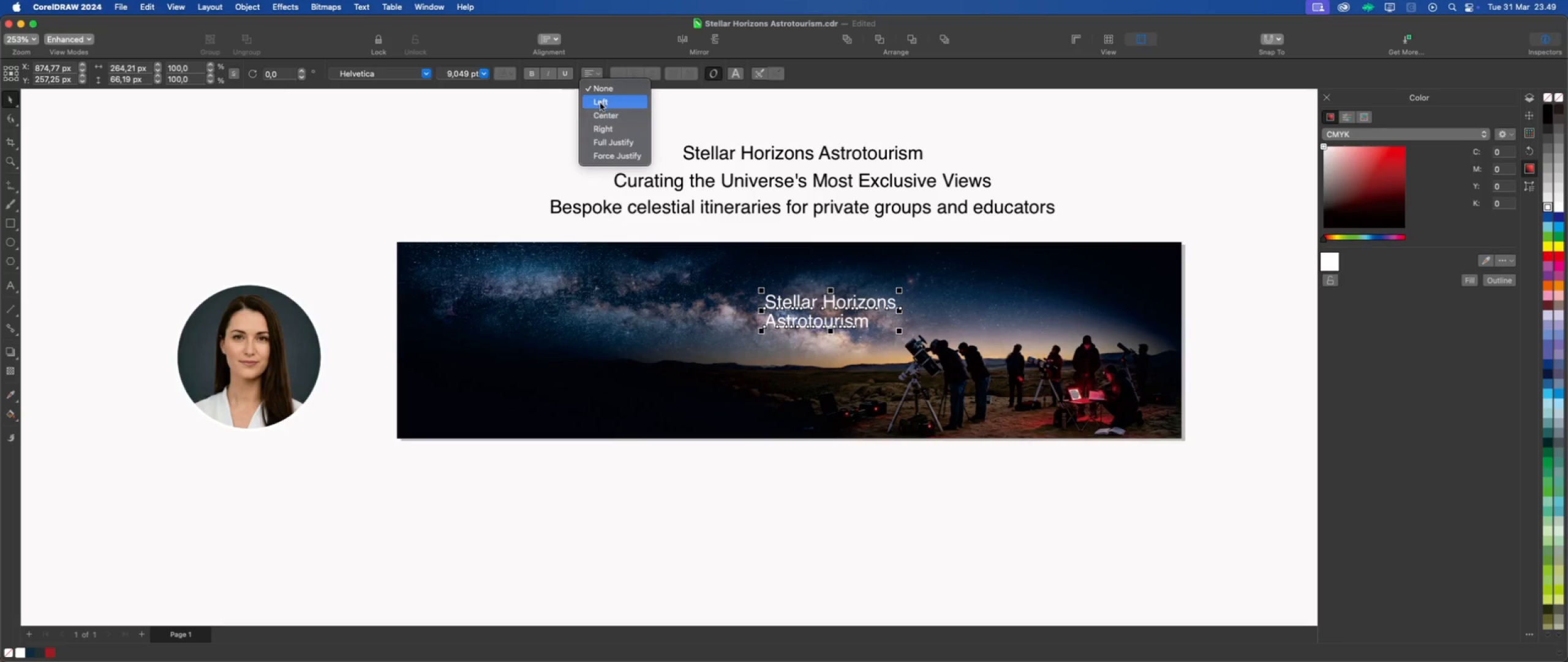 
left_click([603, 110])
 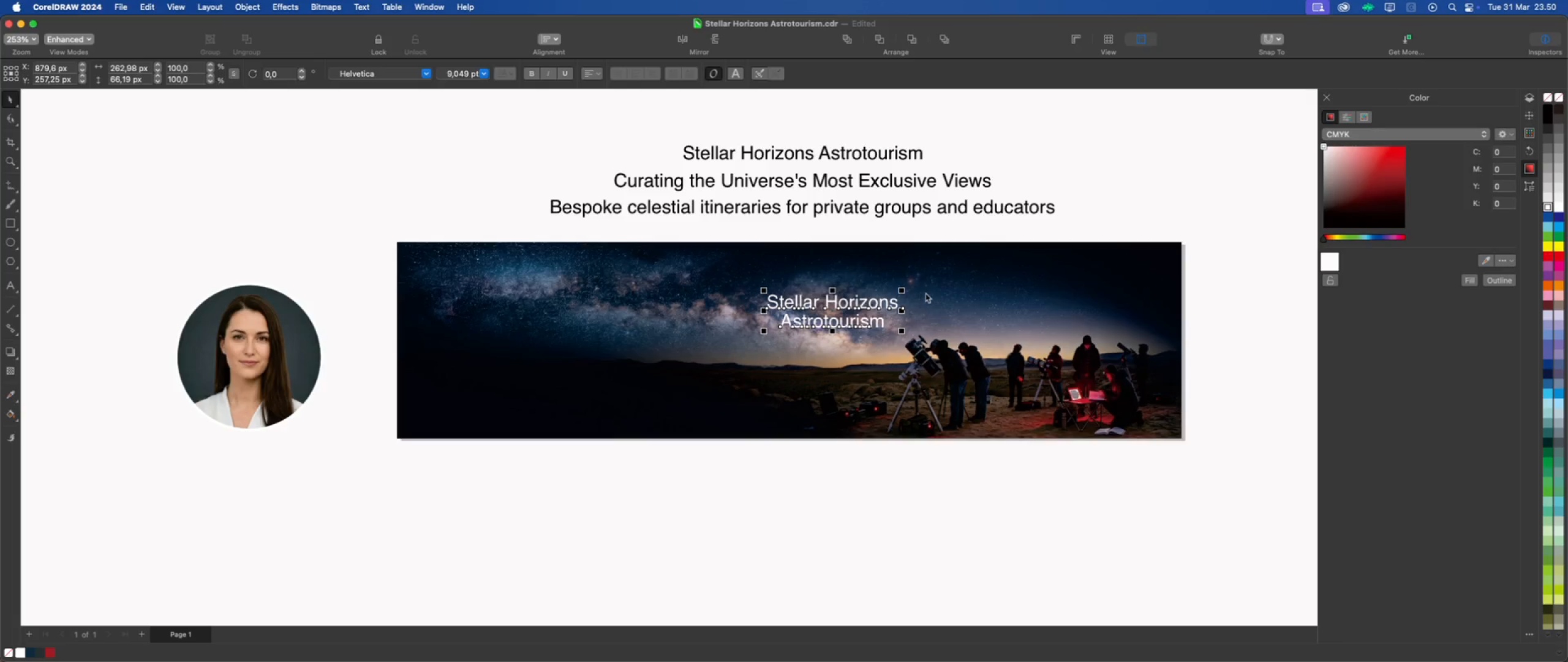 
left_click_drag(start_coordinate=[901, 290], to_coordinate=[918, 281])
 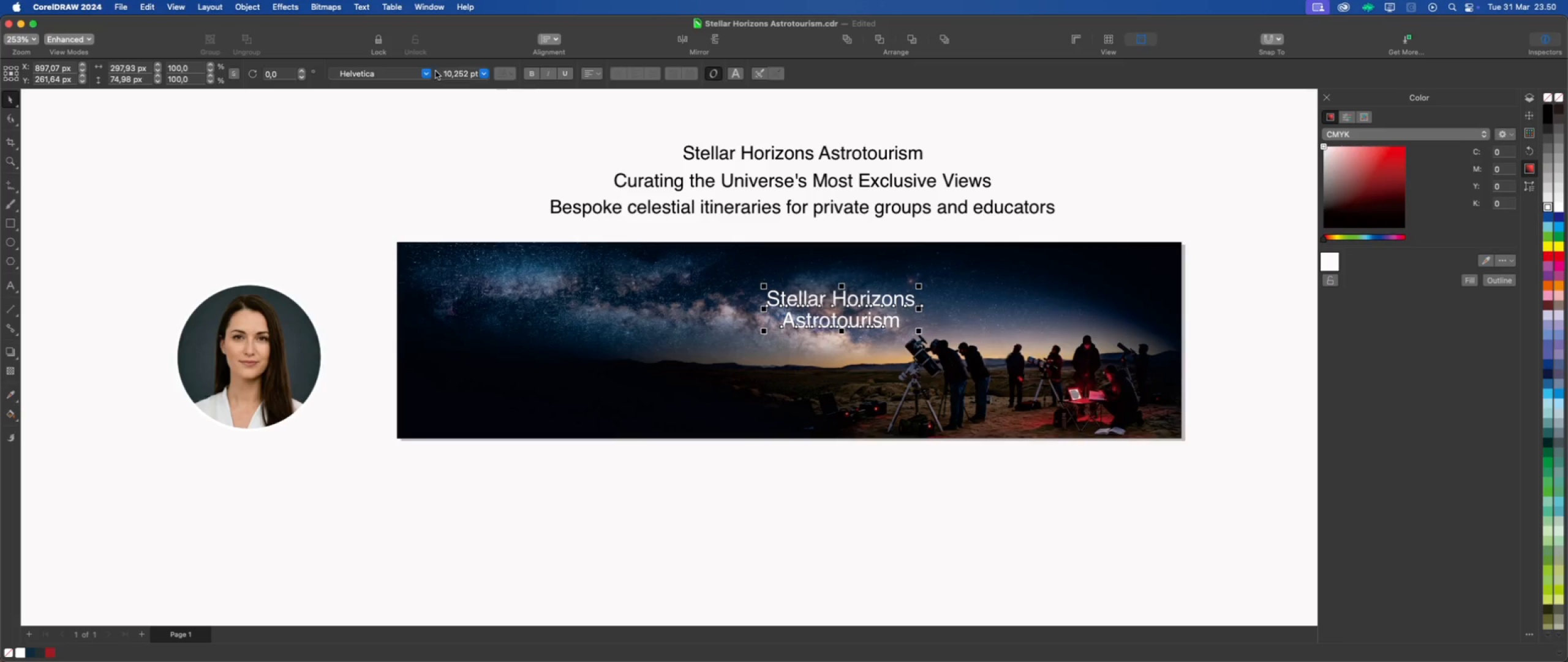 
left_click([429, 75])
 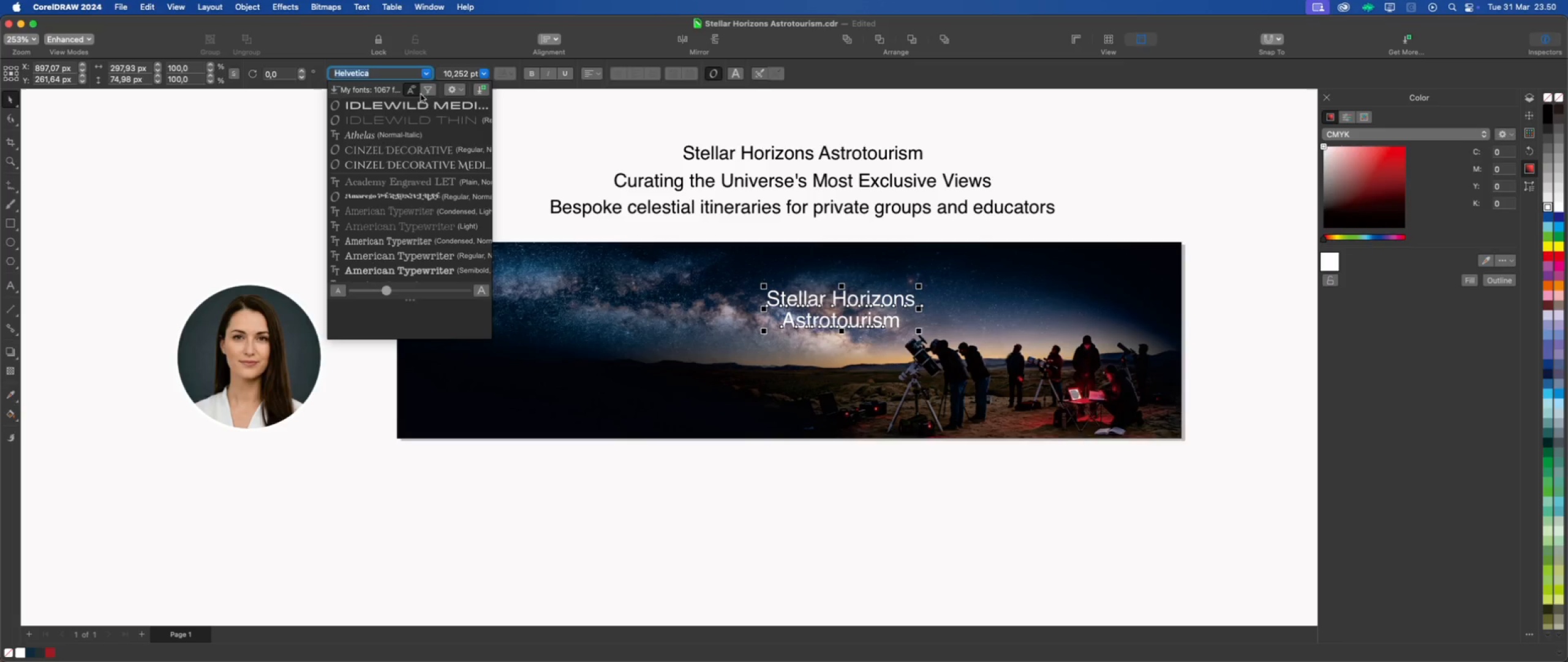 
left_click([421, 104])
 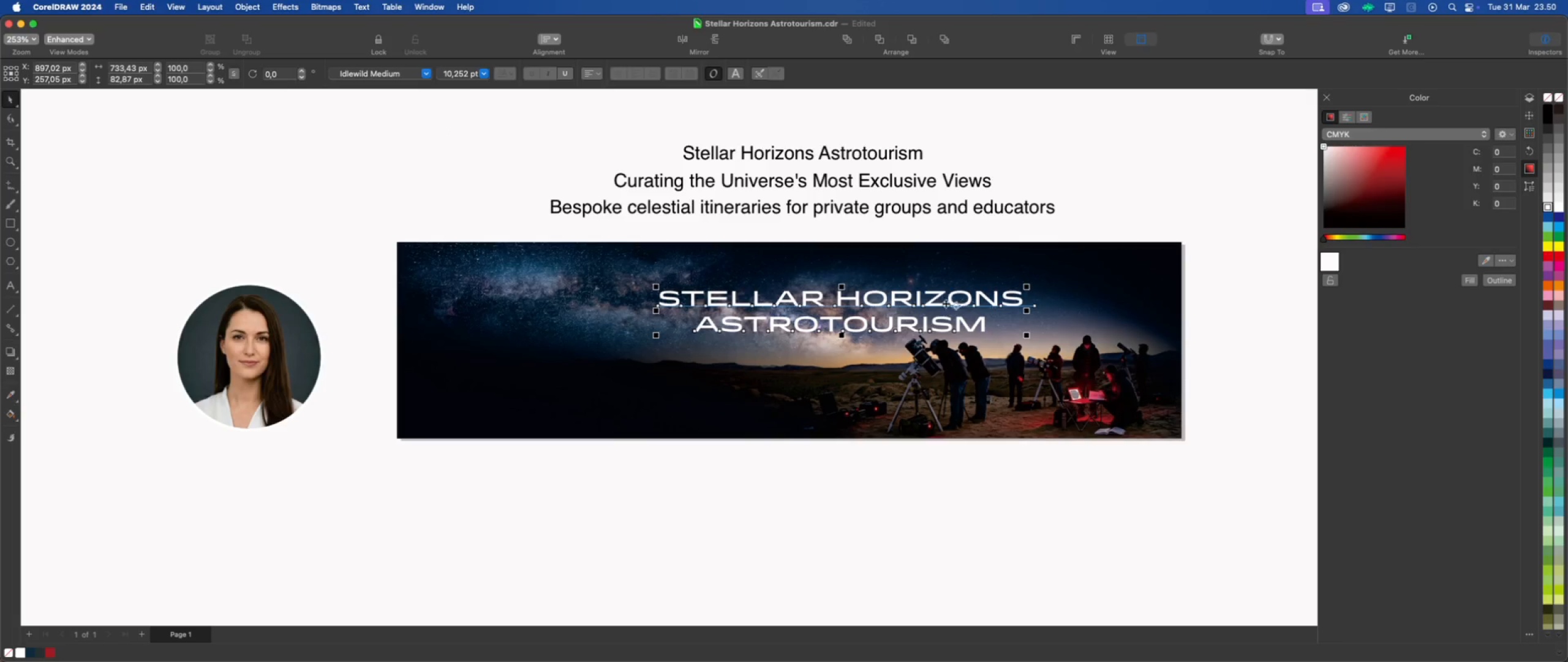 
left_click_drag(start_coordinate=[935, 303], to_coordinate=[1056, 281])
 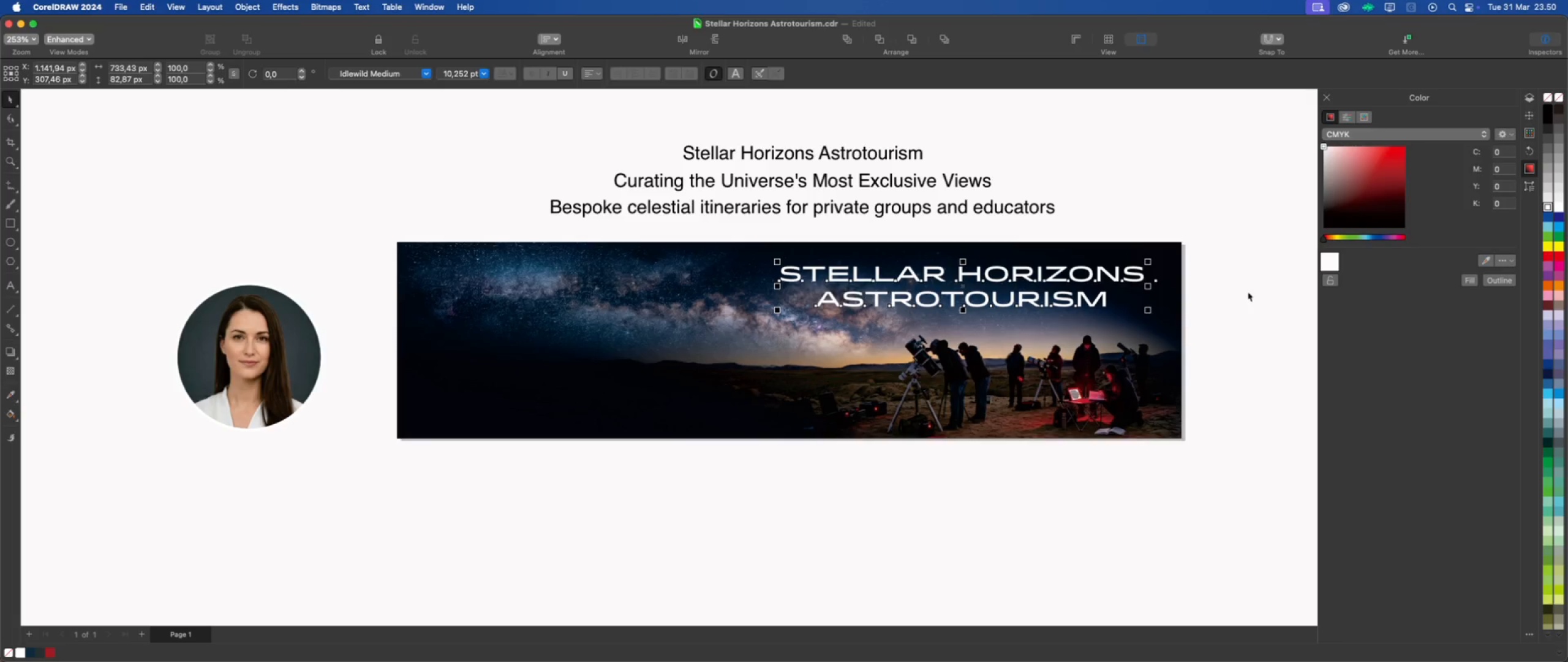 
left_click([1251, 291])
 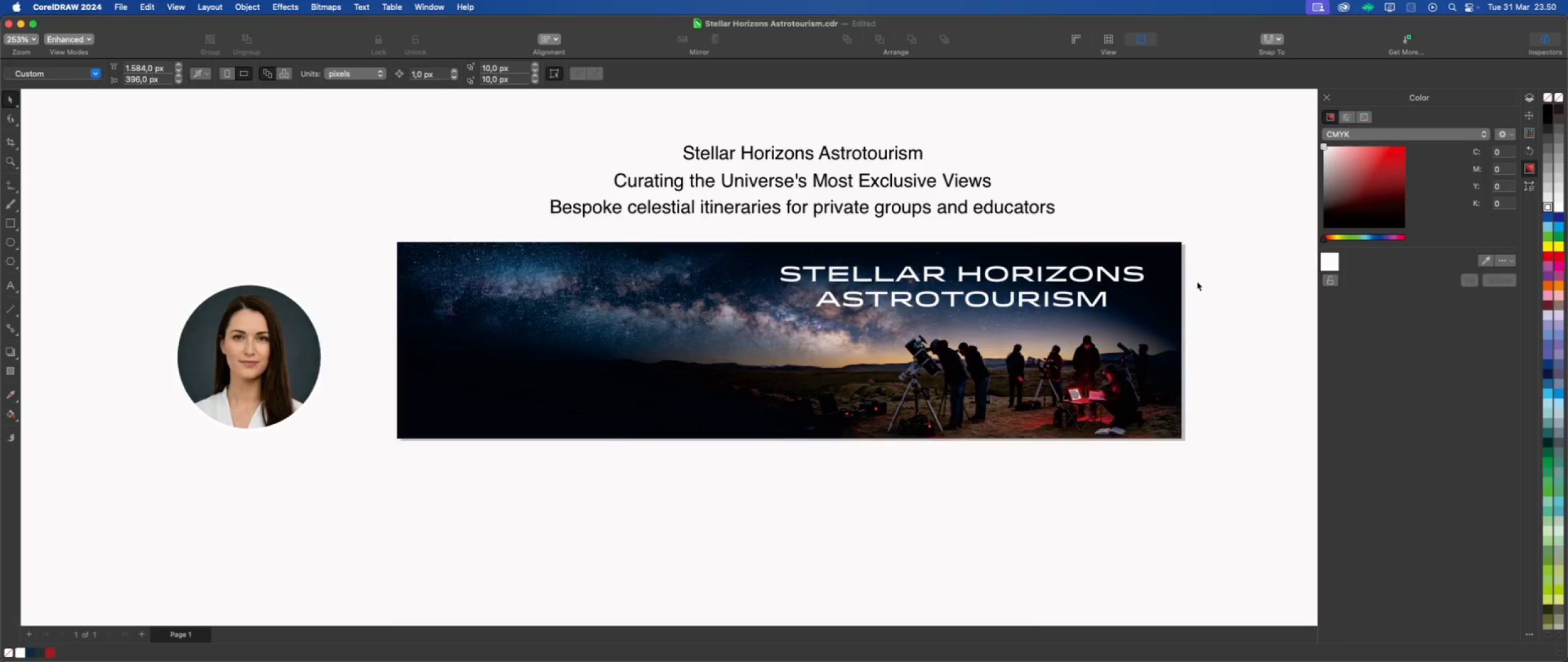 
scroll: coordinate [1137, 291], scroll_direction: up, amount: 2.0
 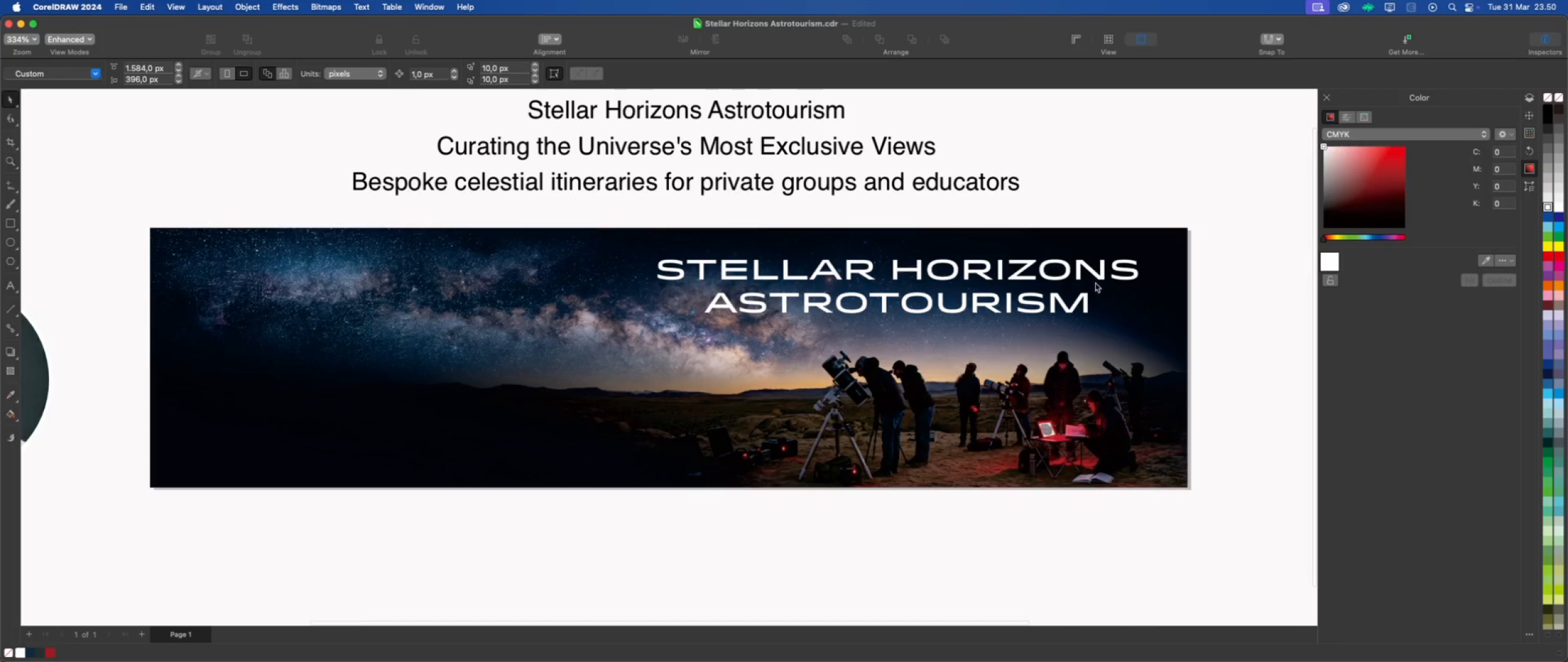 
left_click([1095, 273])
 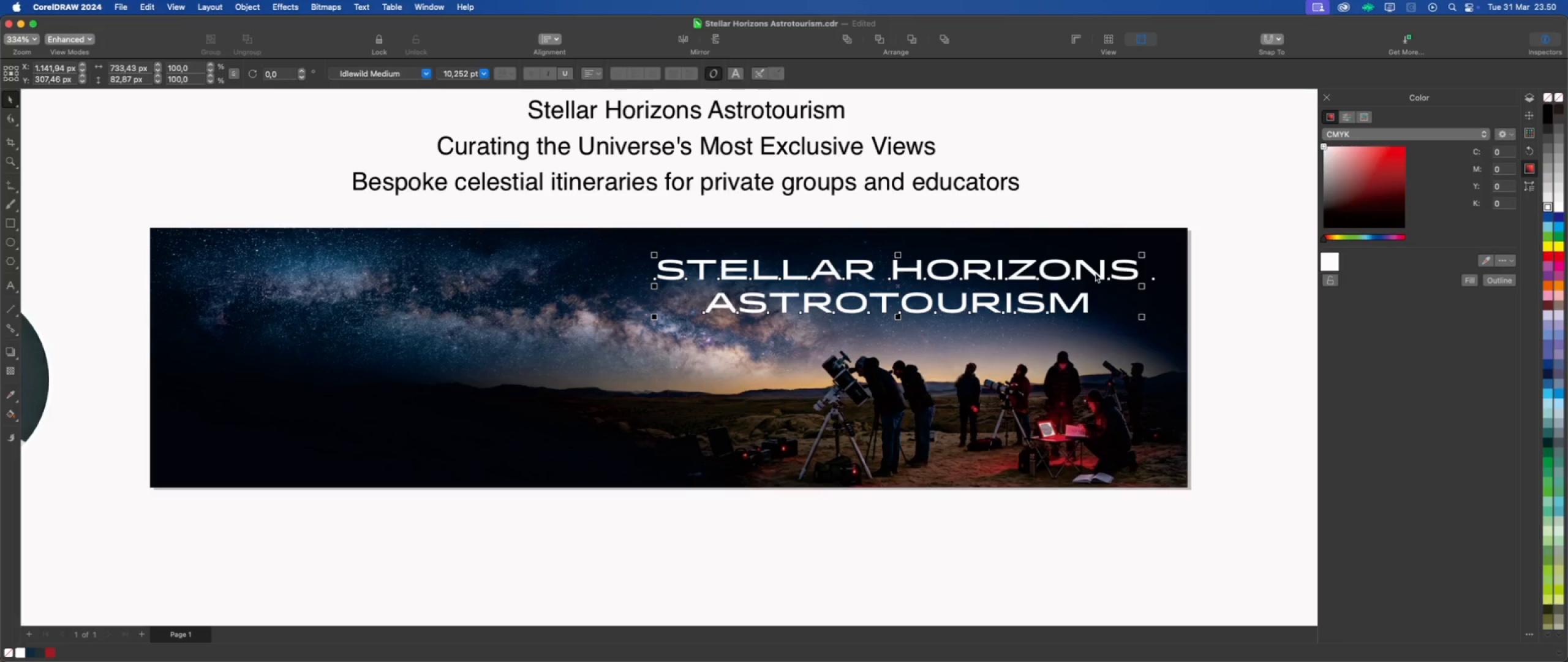 
key(Meta+K)
 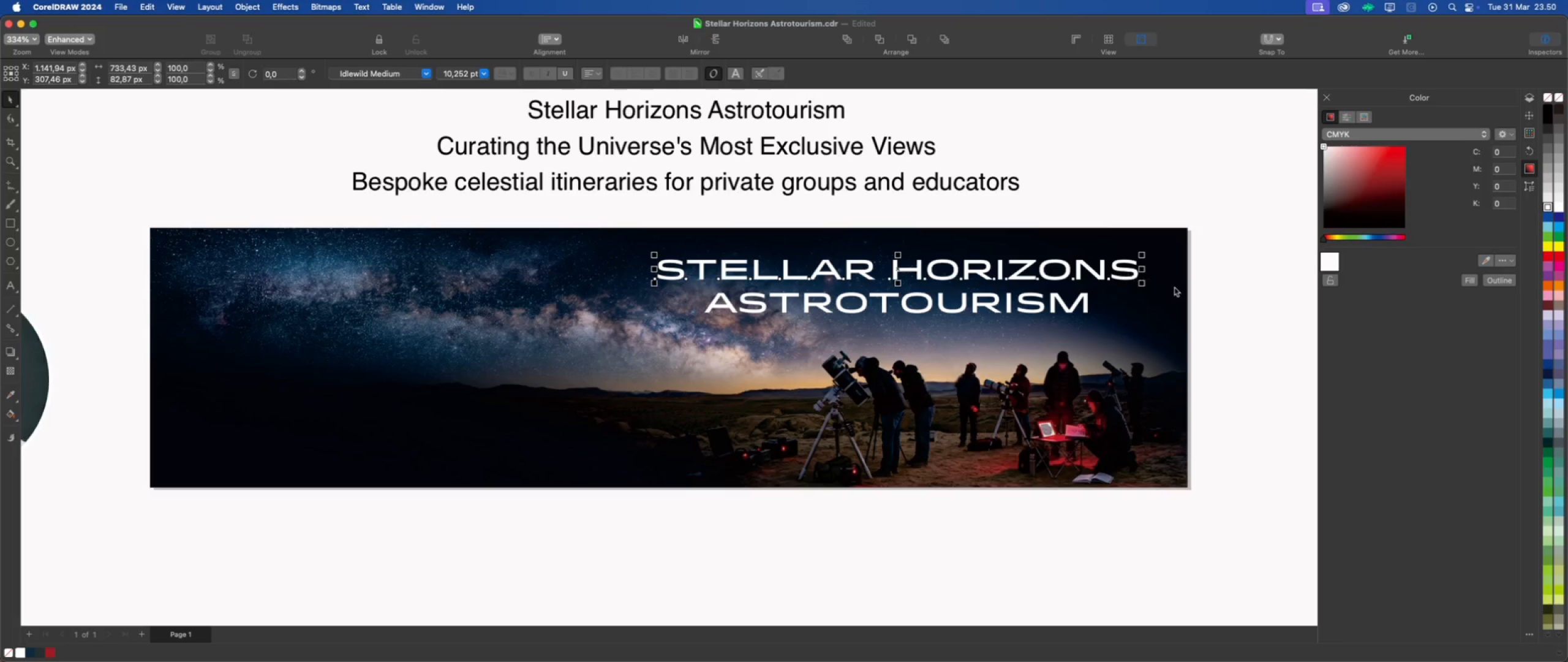 
left_click([1242, 303])
 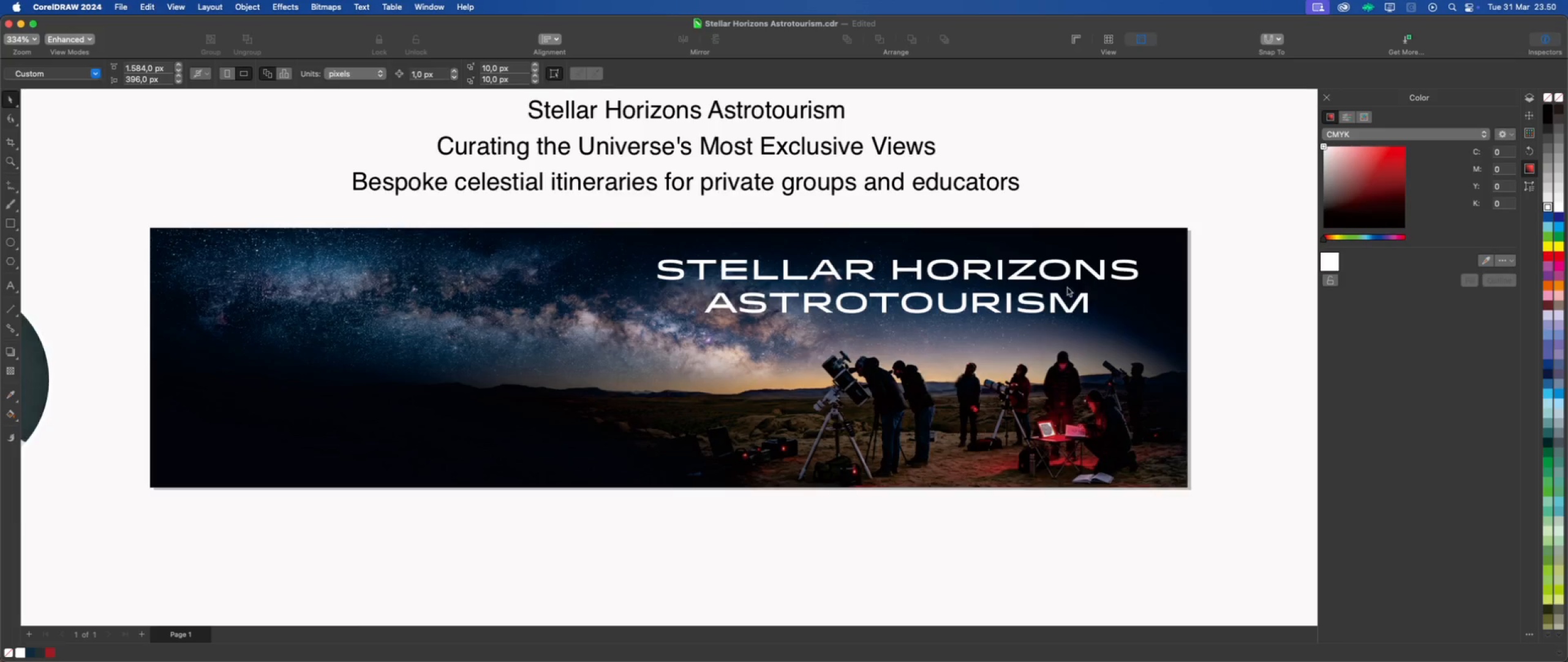 
scroll: coordinate [990, 297], scroll_direction: up, amount: 3.0
 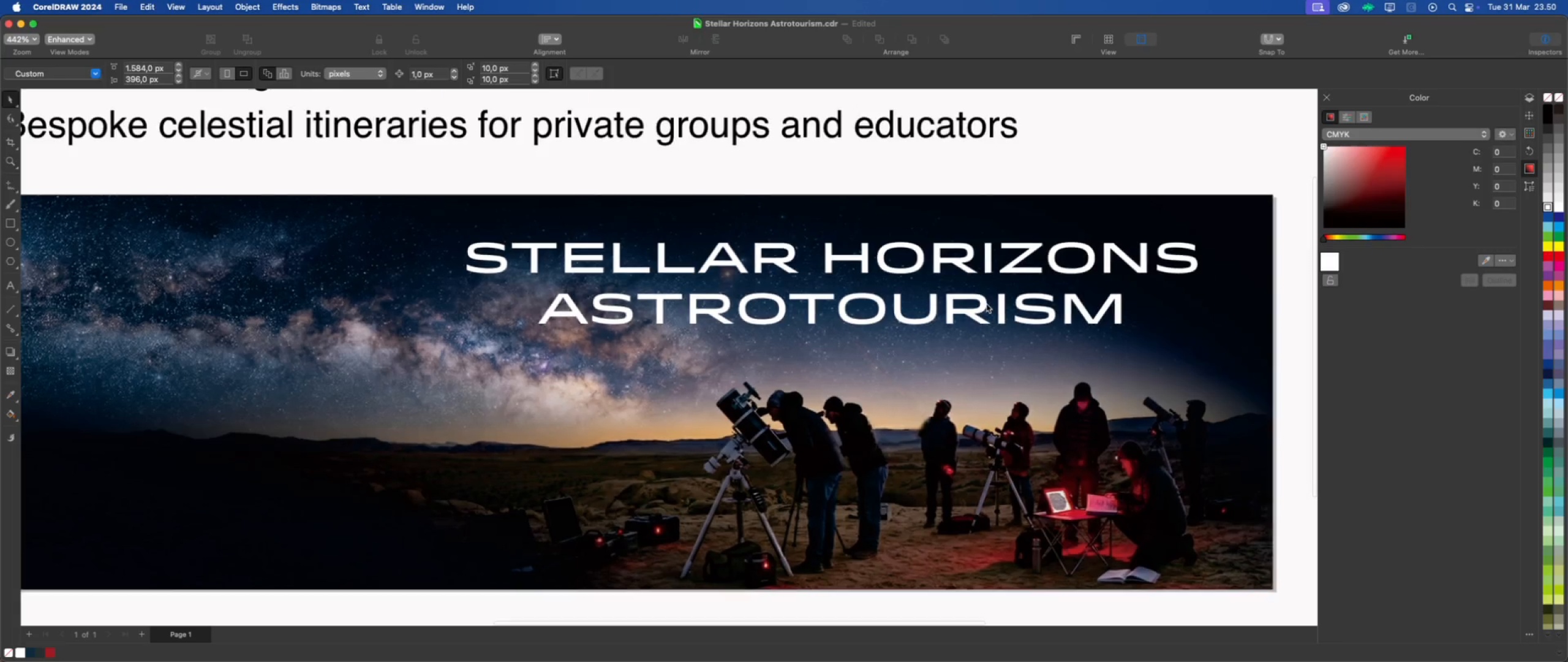 
left_click([984, 305])
 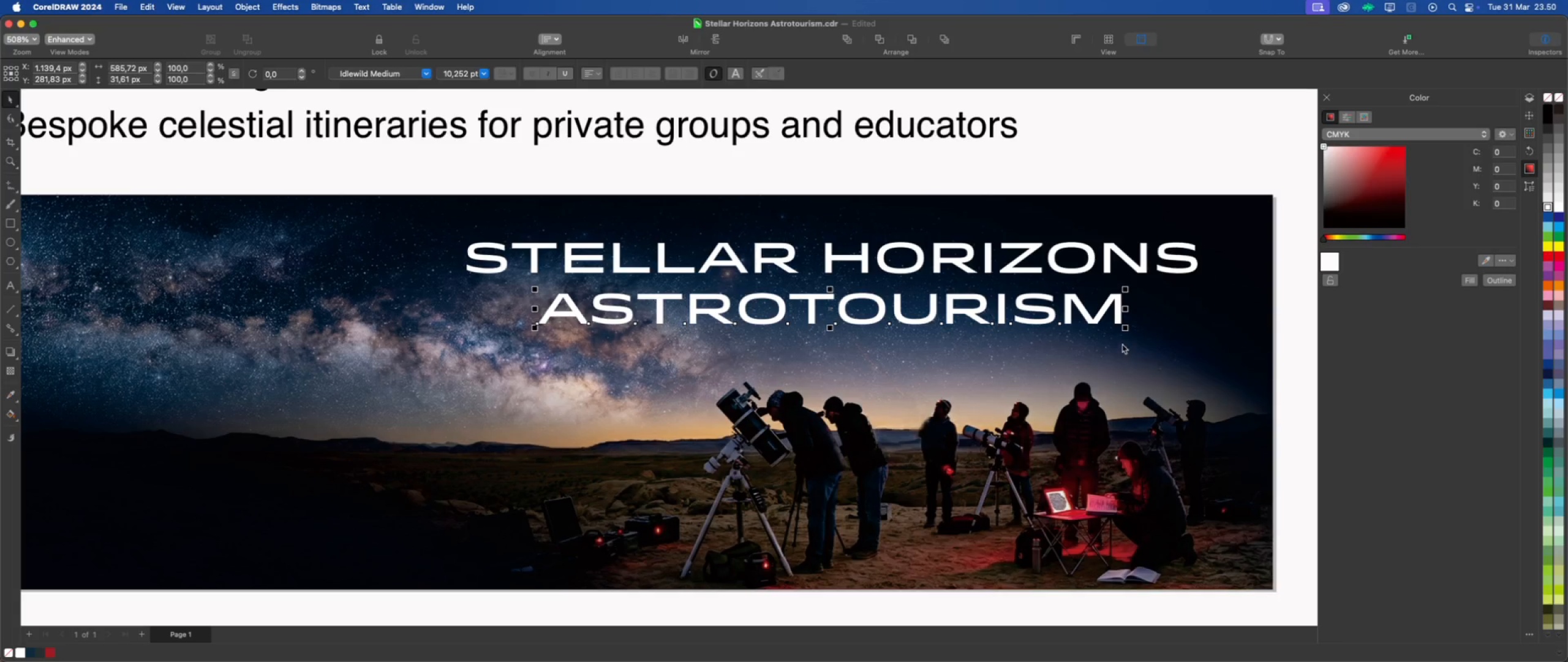 
left_click_drag(start_coordinate=[1128, 327], to_coordinate=[1074, 322])
 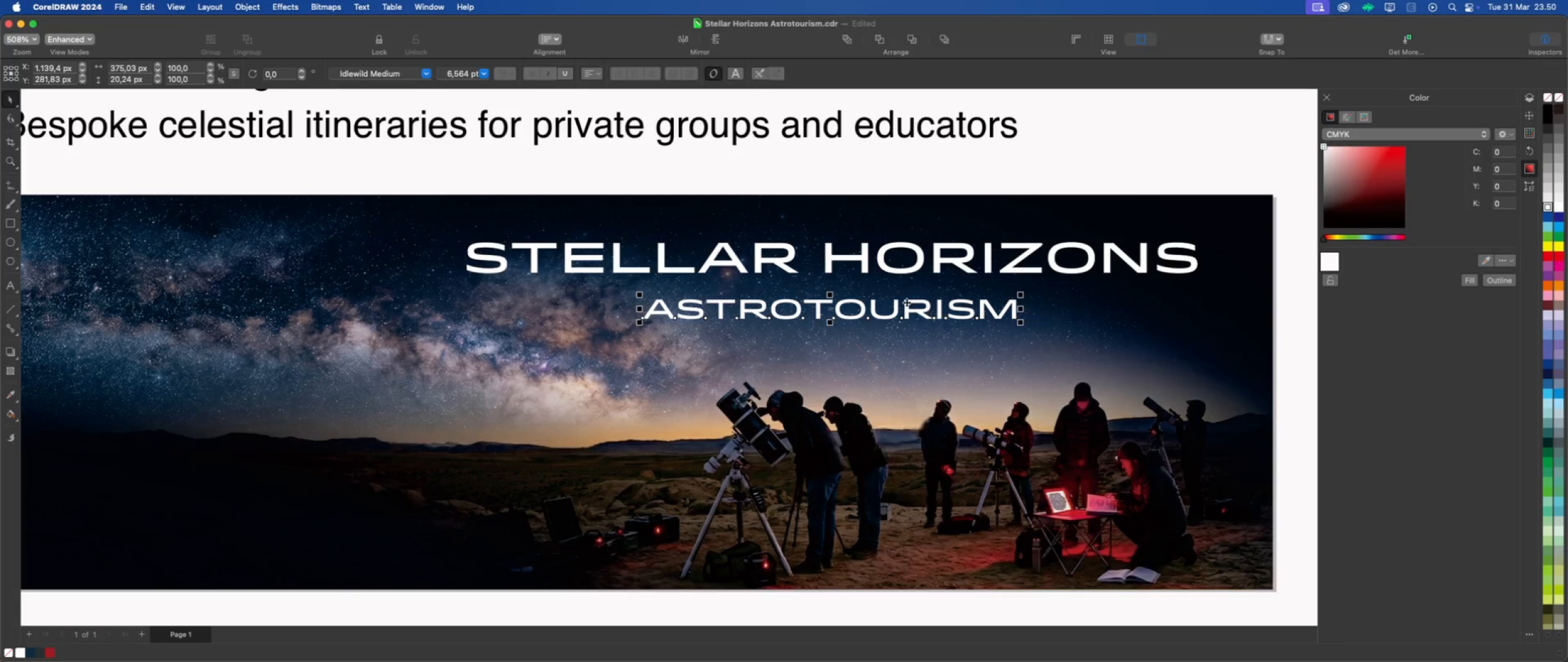 
hold_key(key=ShiftLeft, duration=3.54)
 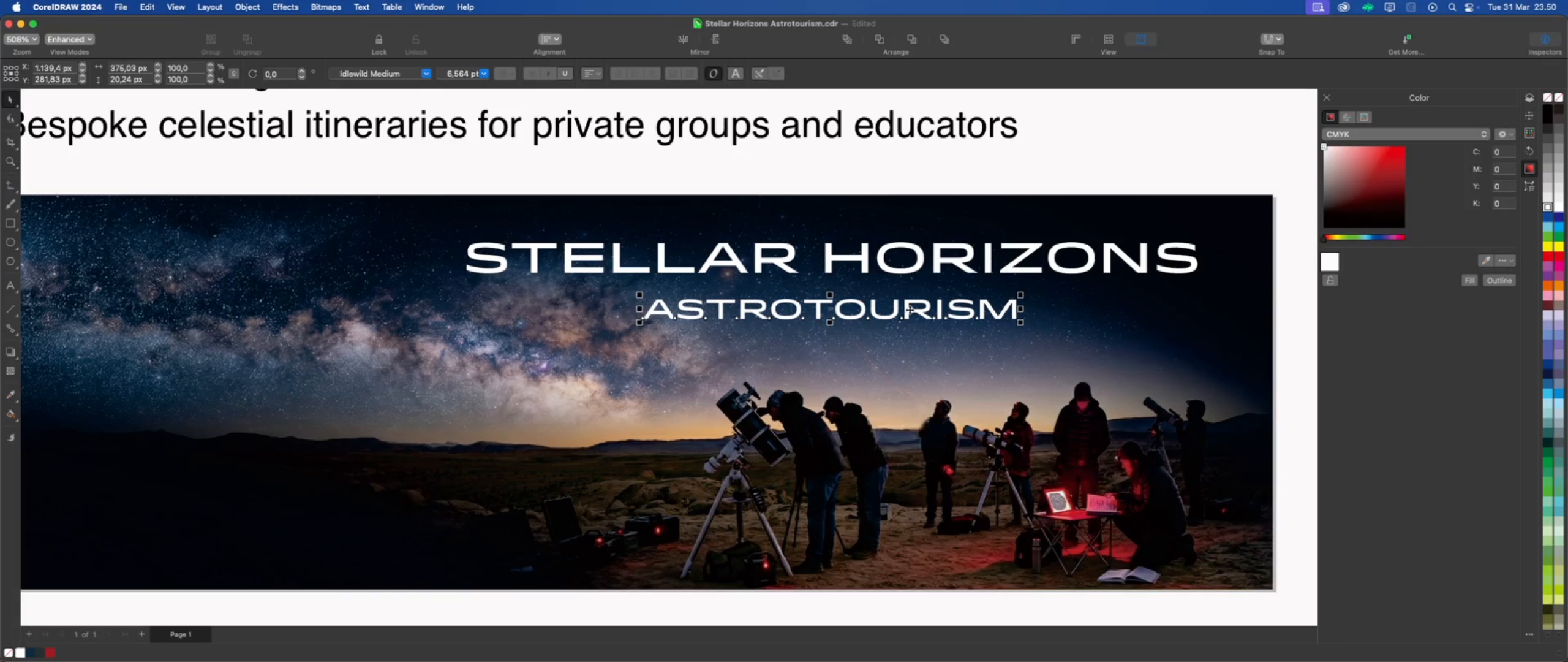 
left_click_drag(start_coordinate=[910, 311], to_coordinate=[909, 300])
 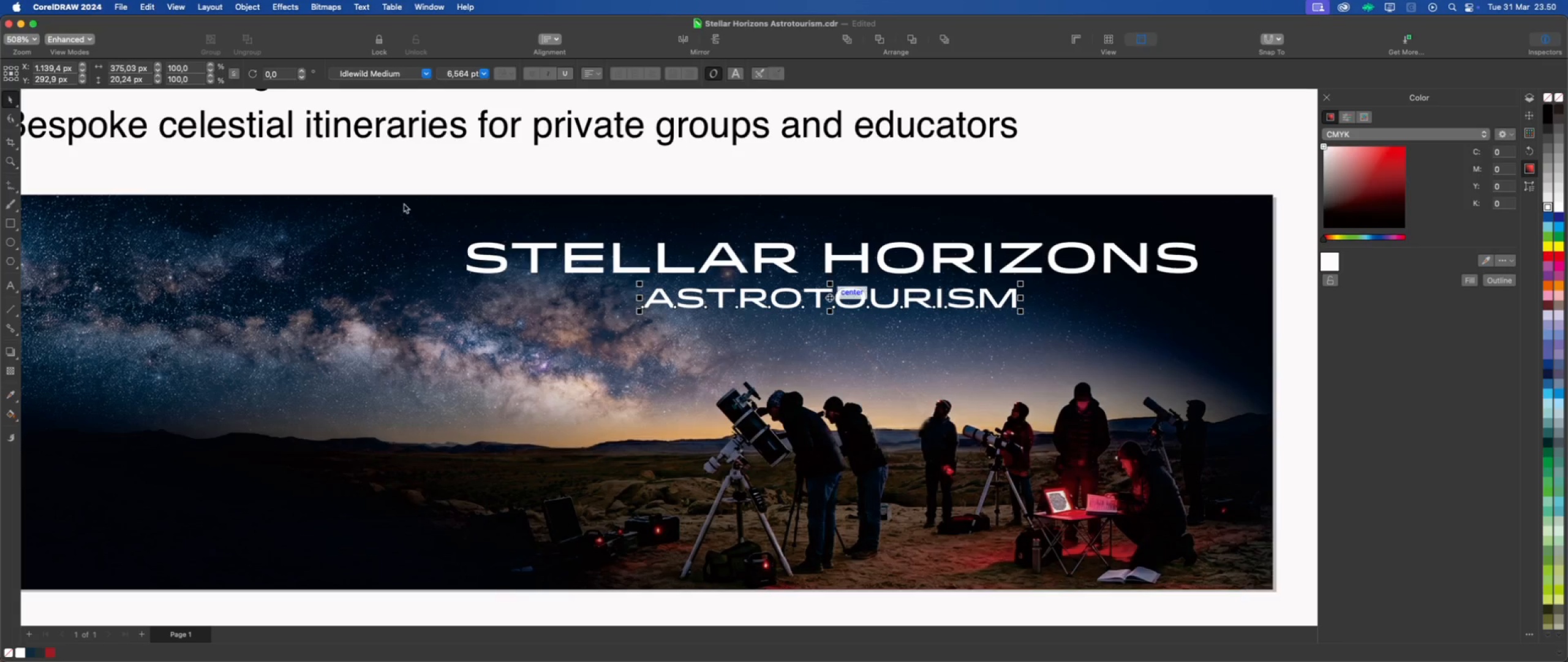 
hold_key(key=ShiftLeft, duration=1.92)
 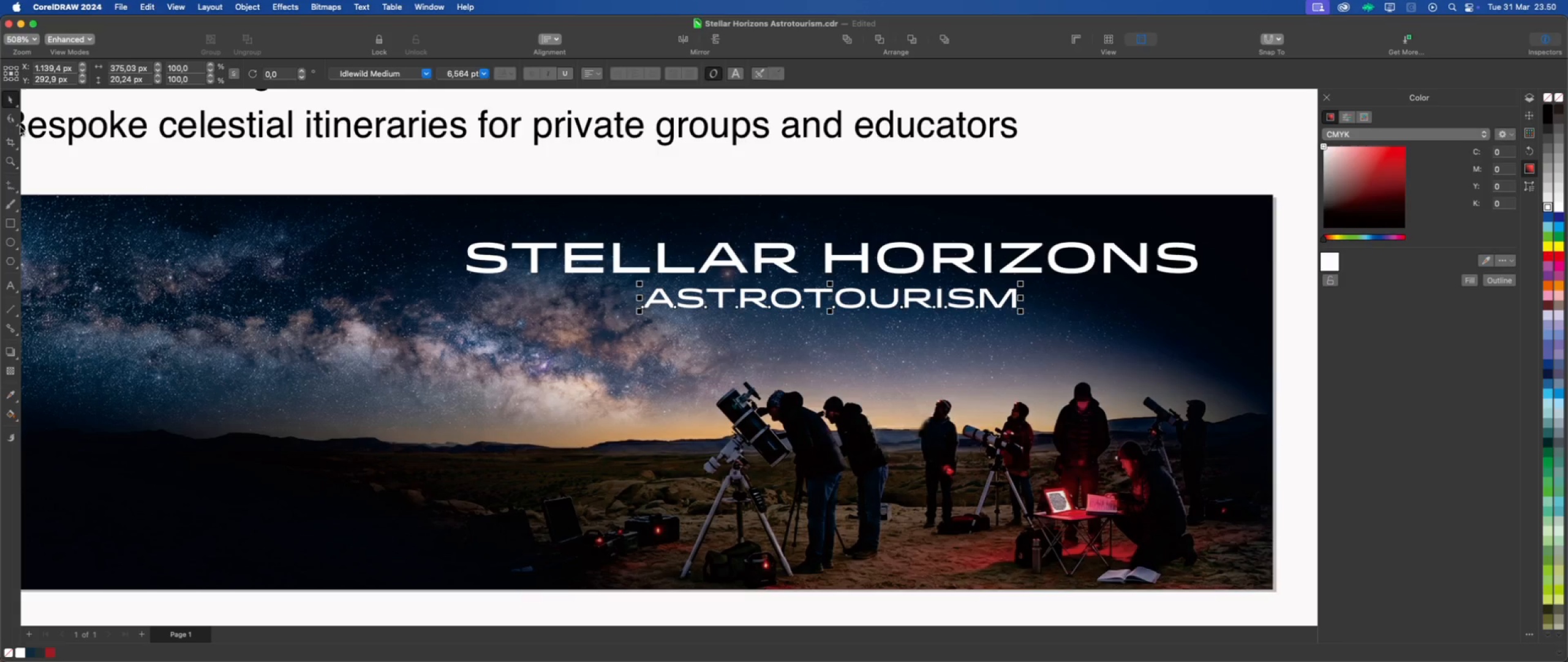 
left_click([9, 120])
 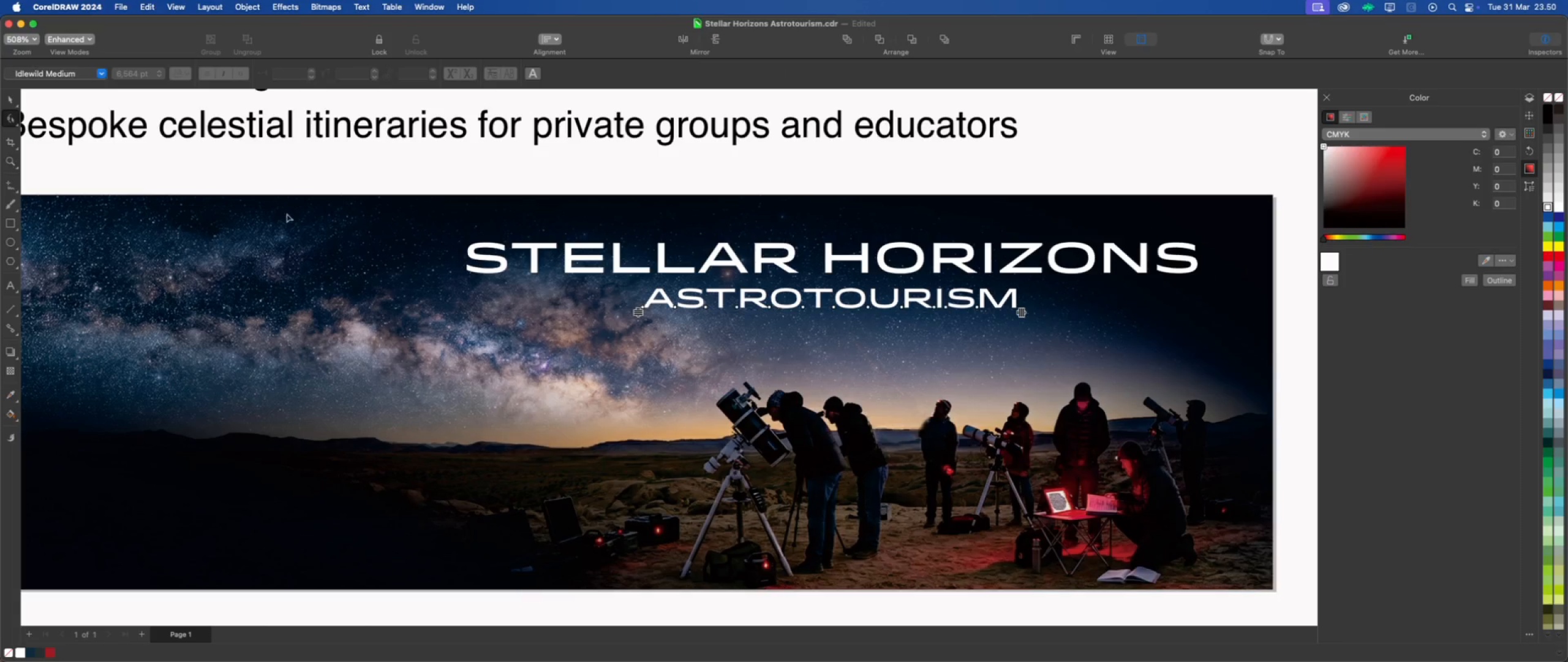 
left_click([4, 95])
 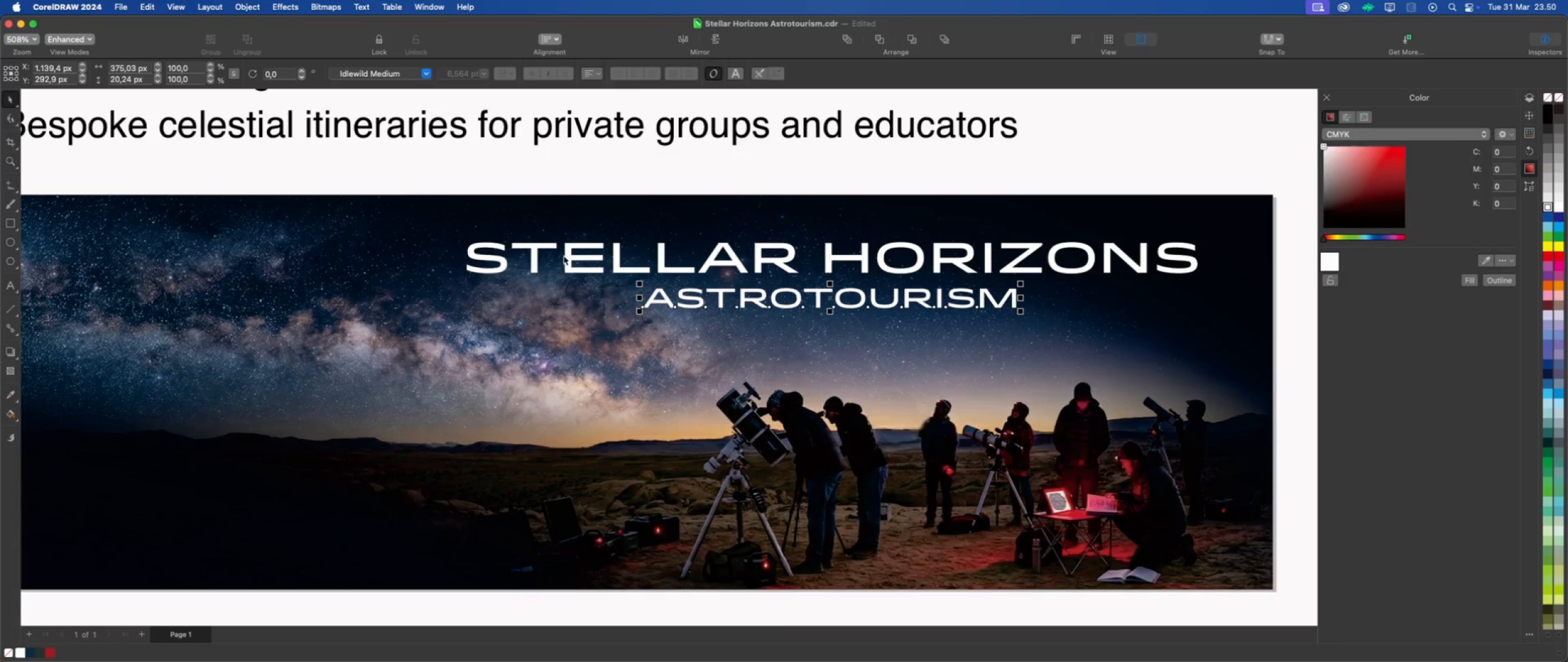 
left_click([571, 257])
 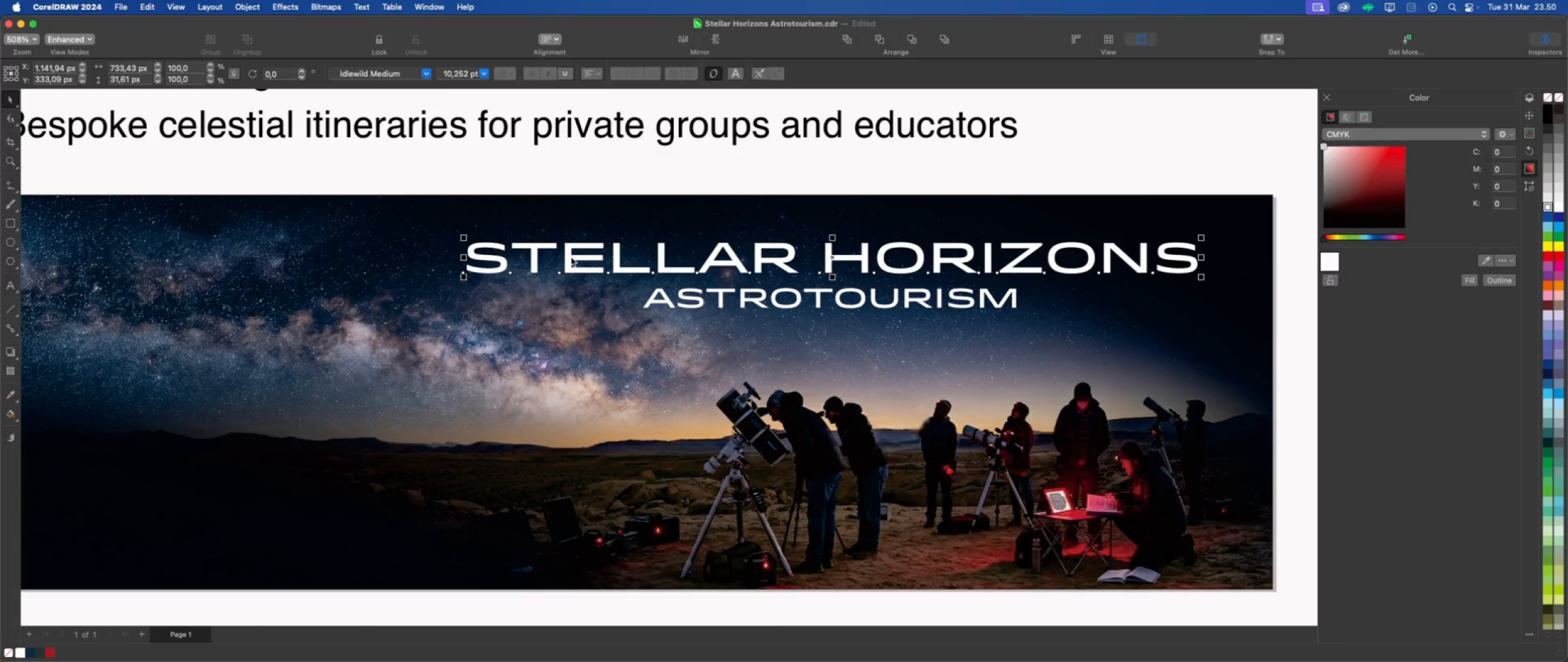 
key(Meta+K)
 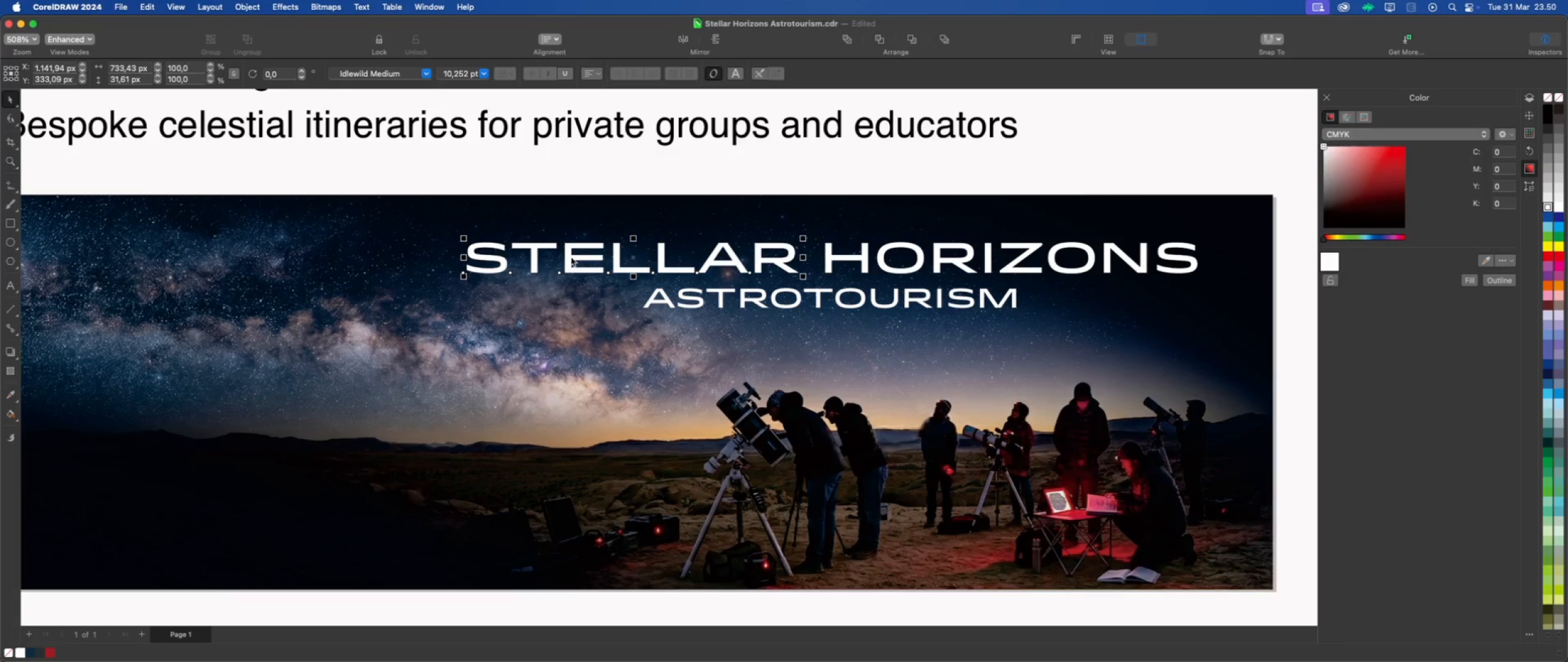 
key(Meta+K)
 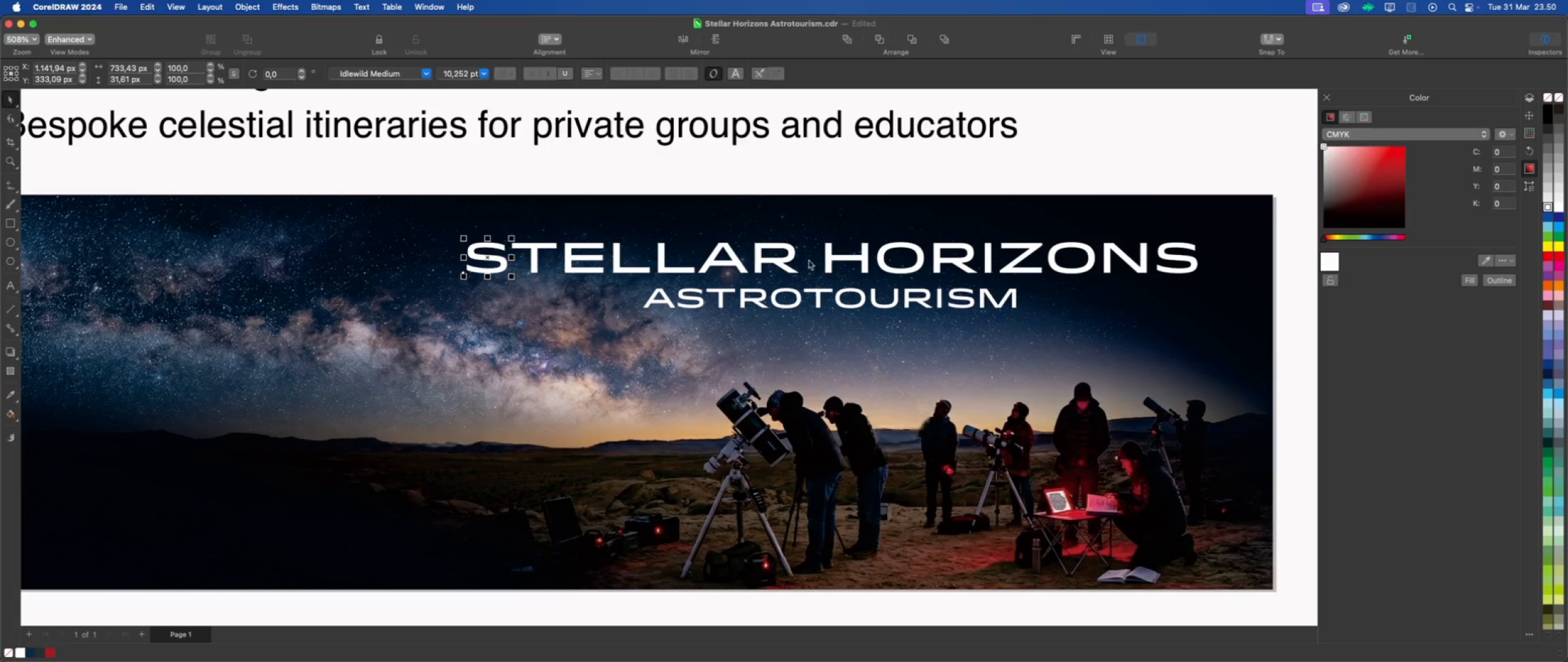 
left_click([839, 258])
 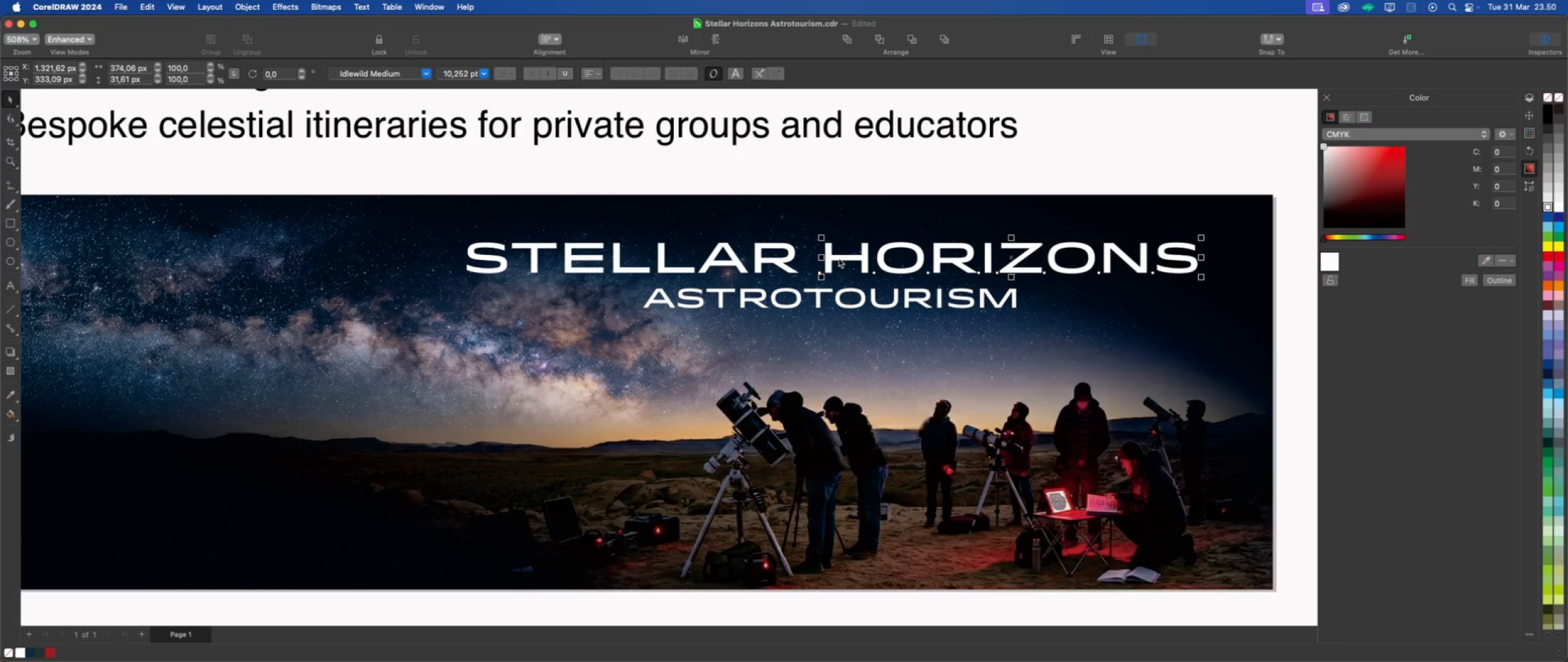 
key(Meta+K)
 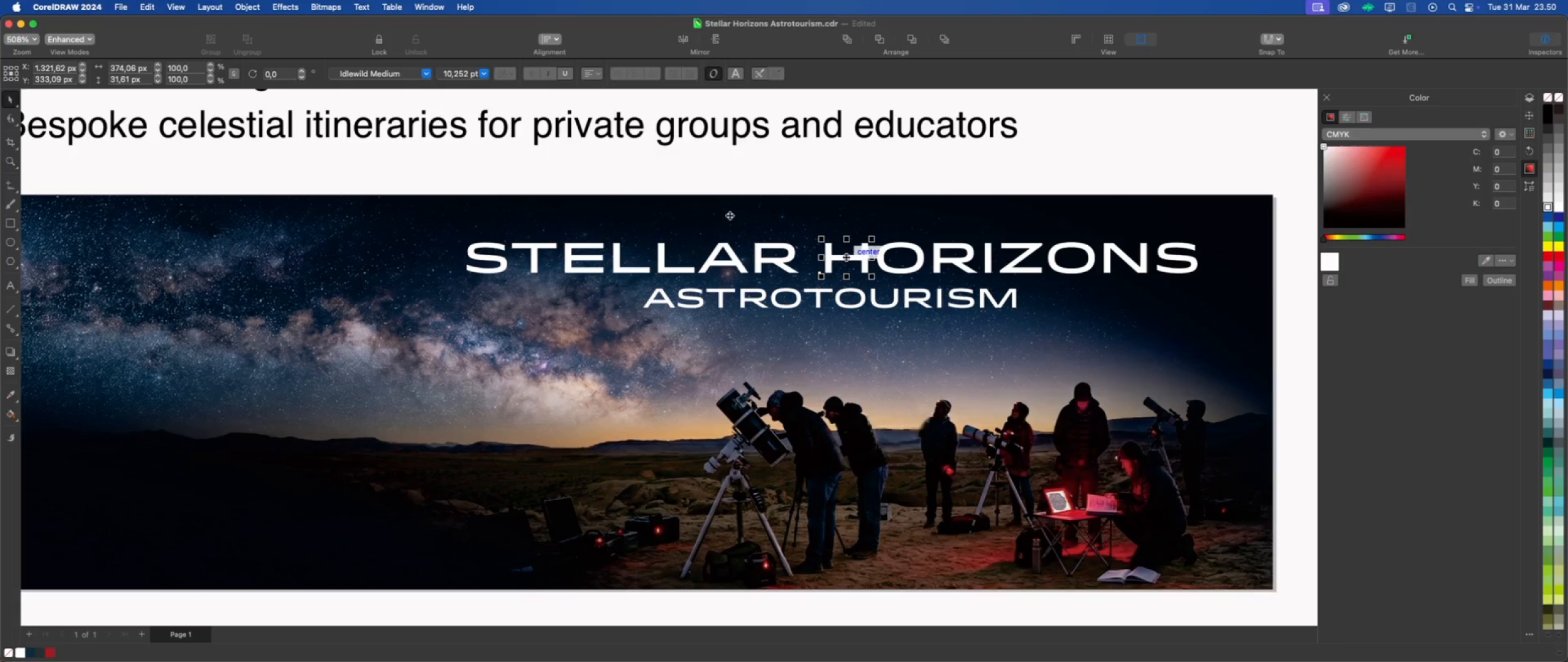 
left_click([615, 181])
 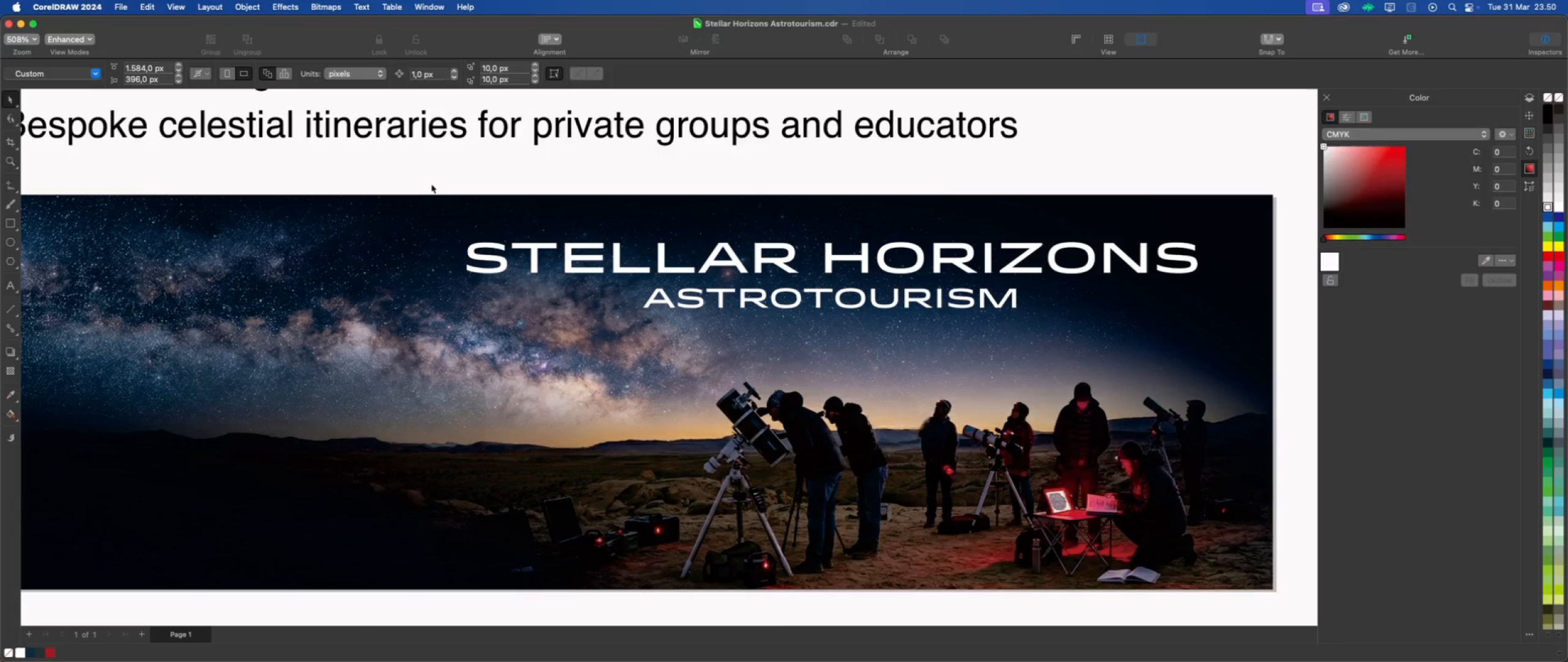 
left_click_drag(start_coordinate=[425, 184], to_coordinate=[1234, 289])
 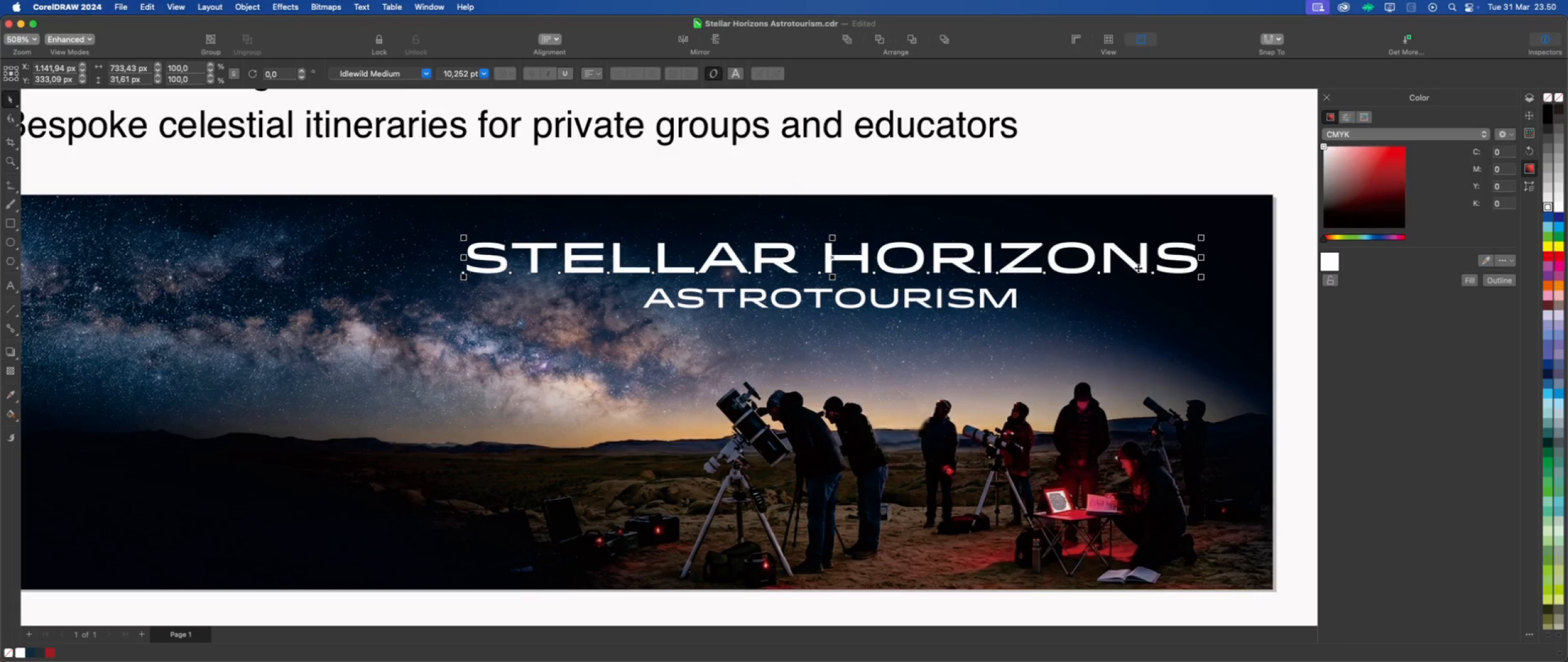 
right_click([1138, 268])
 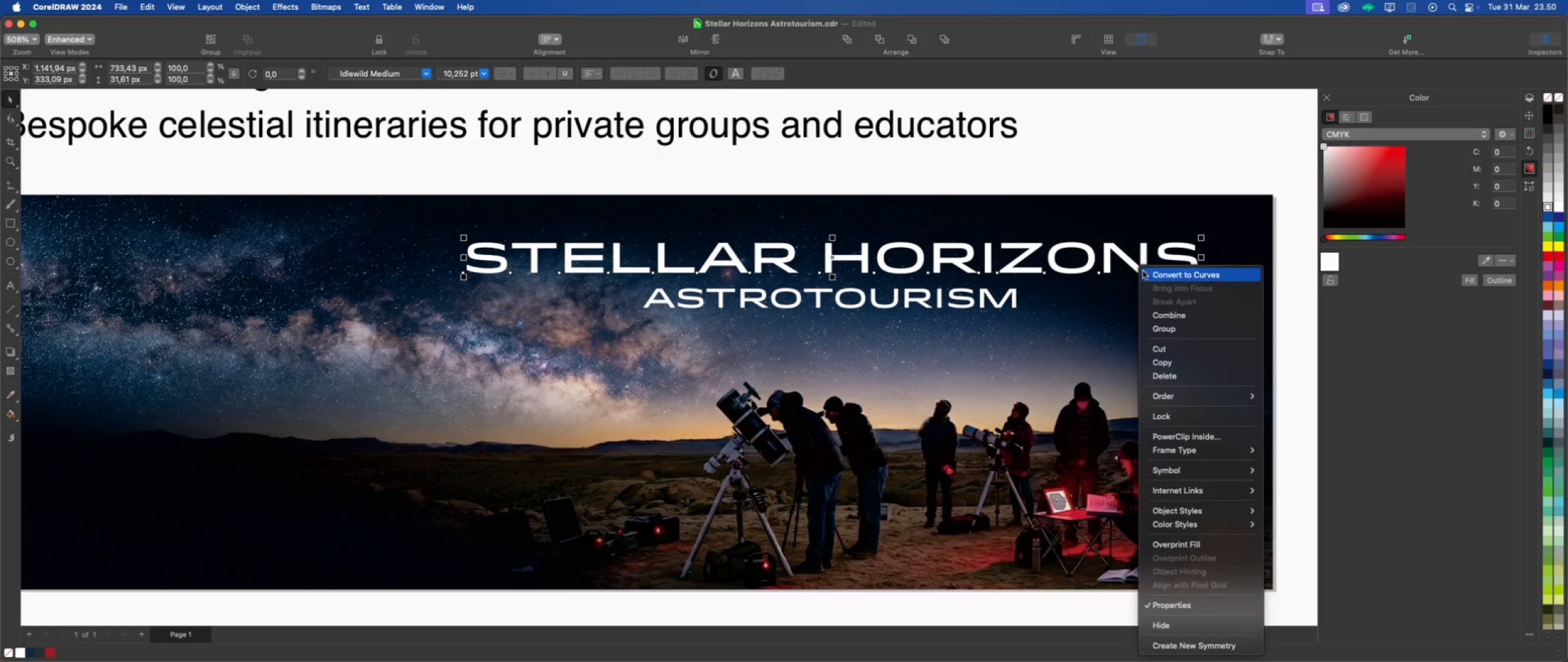 
left_click_drag(start_coordinate=[1164, 282], to_coordinate=[1166, 277])
 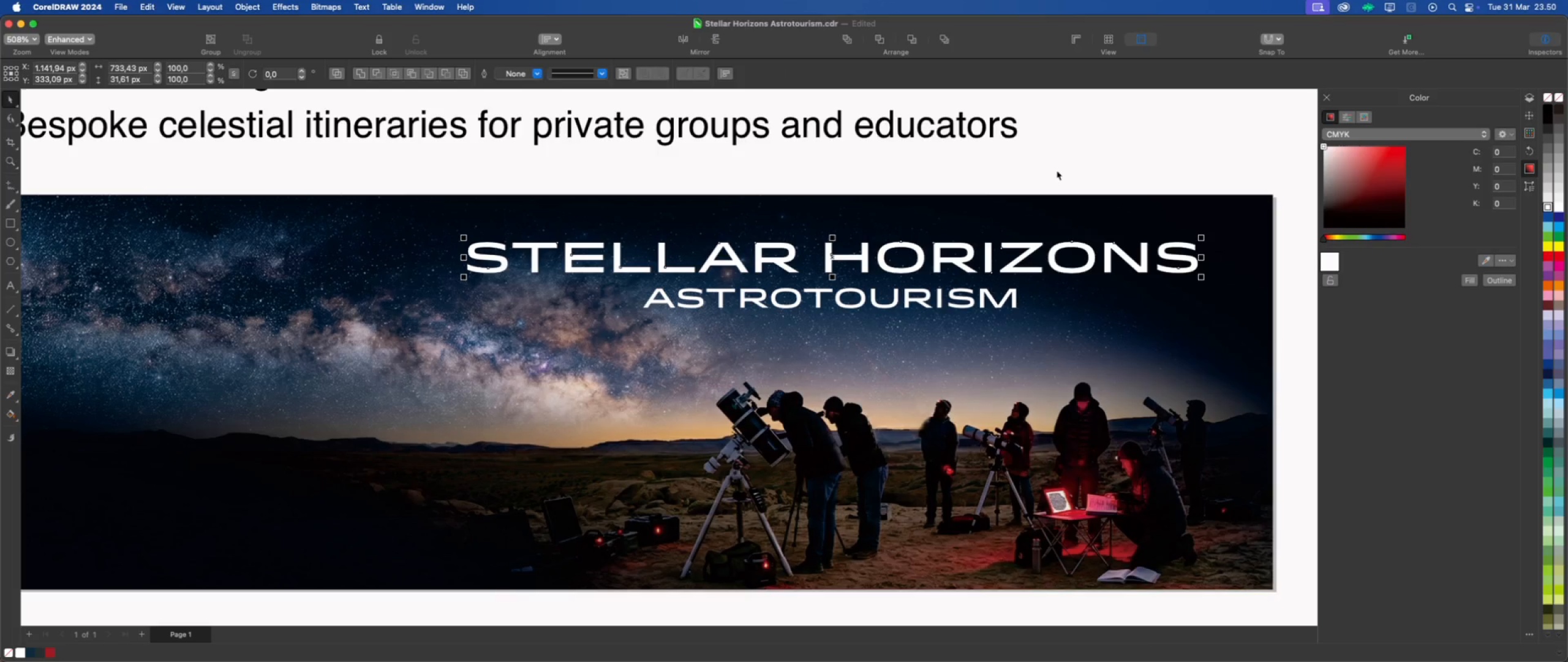 
key(ArrowUp)
 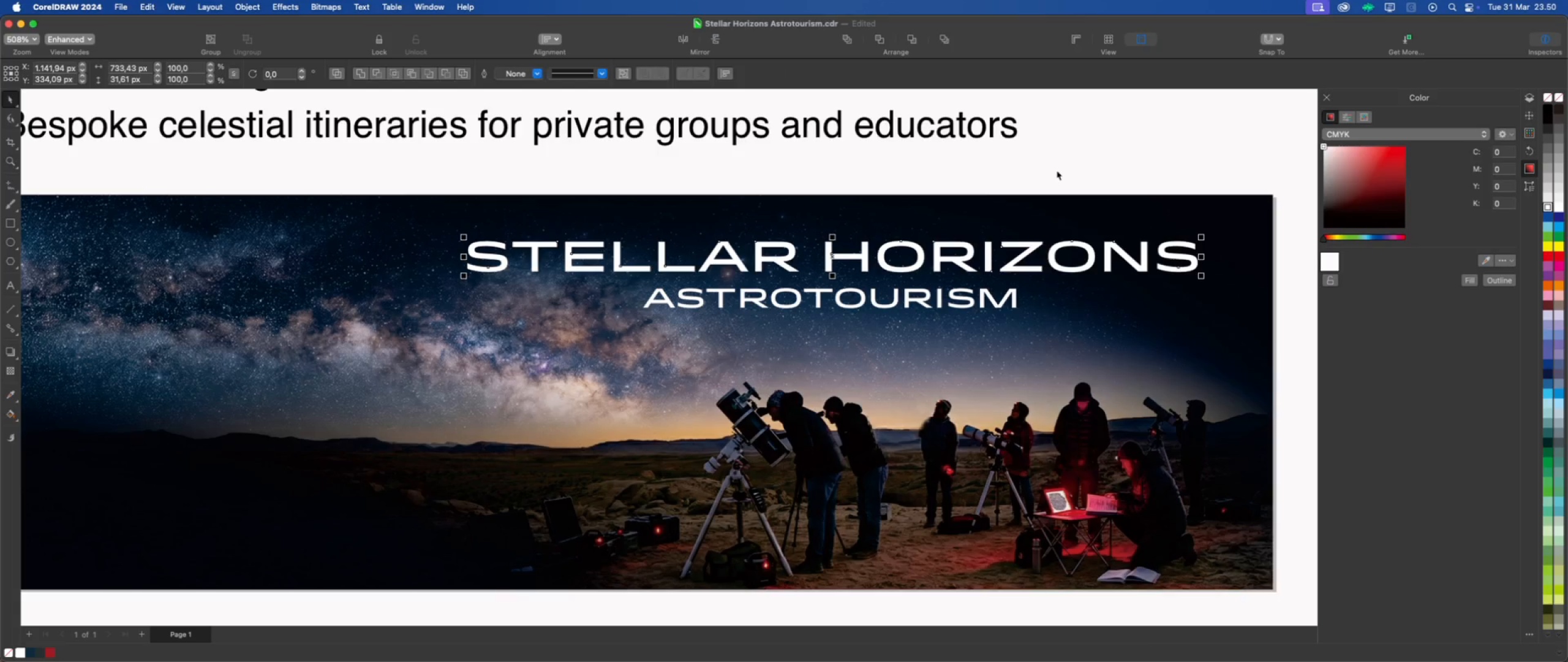 
key(ArrowUp)
 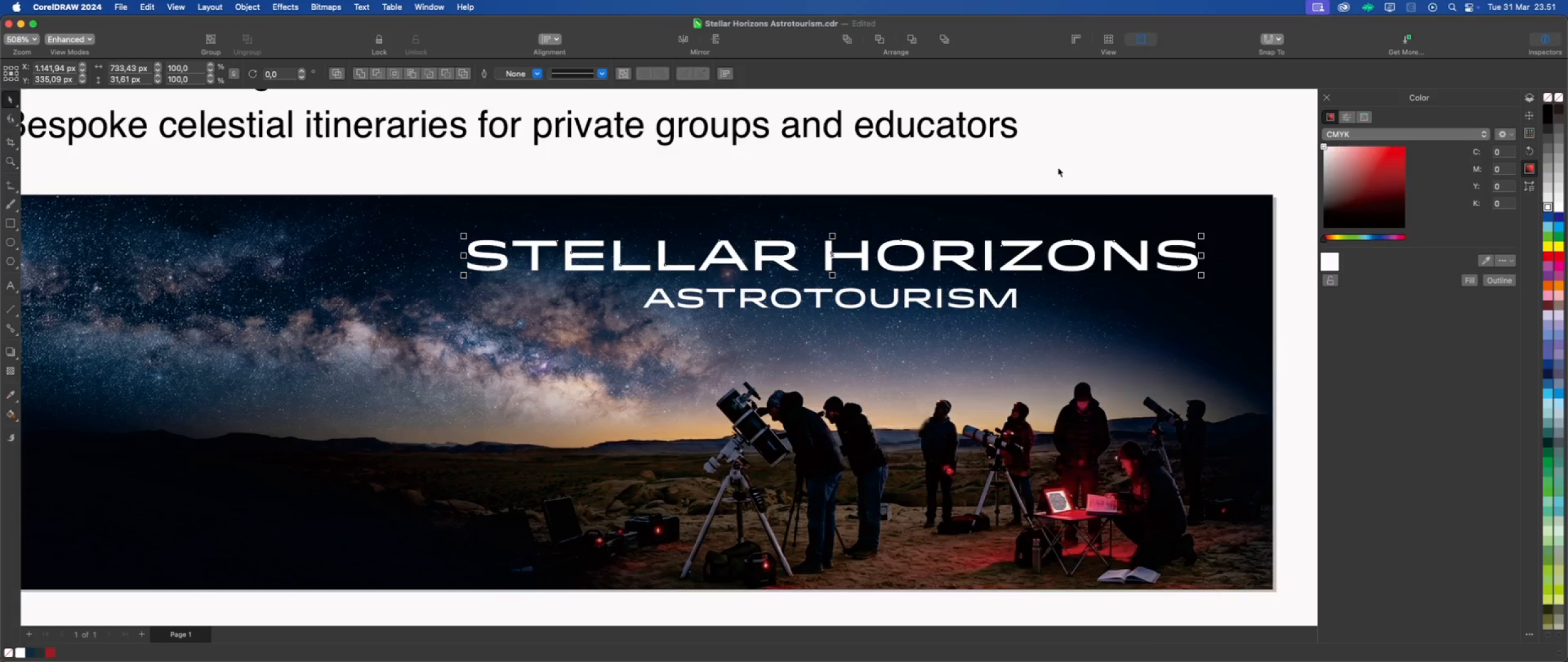 
left_click([1058, 167])
 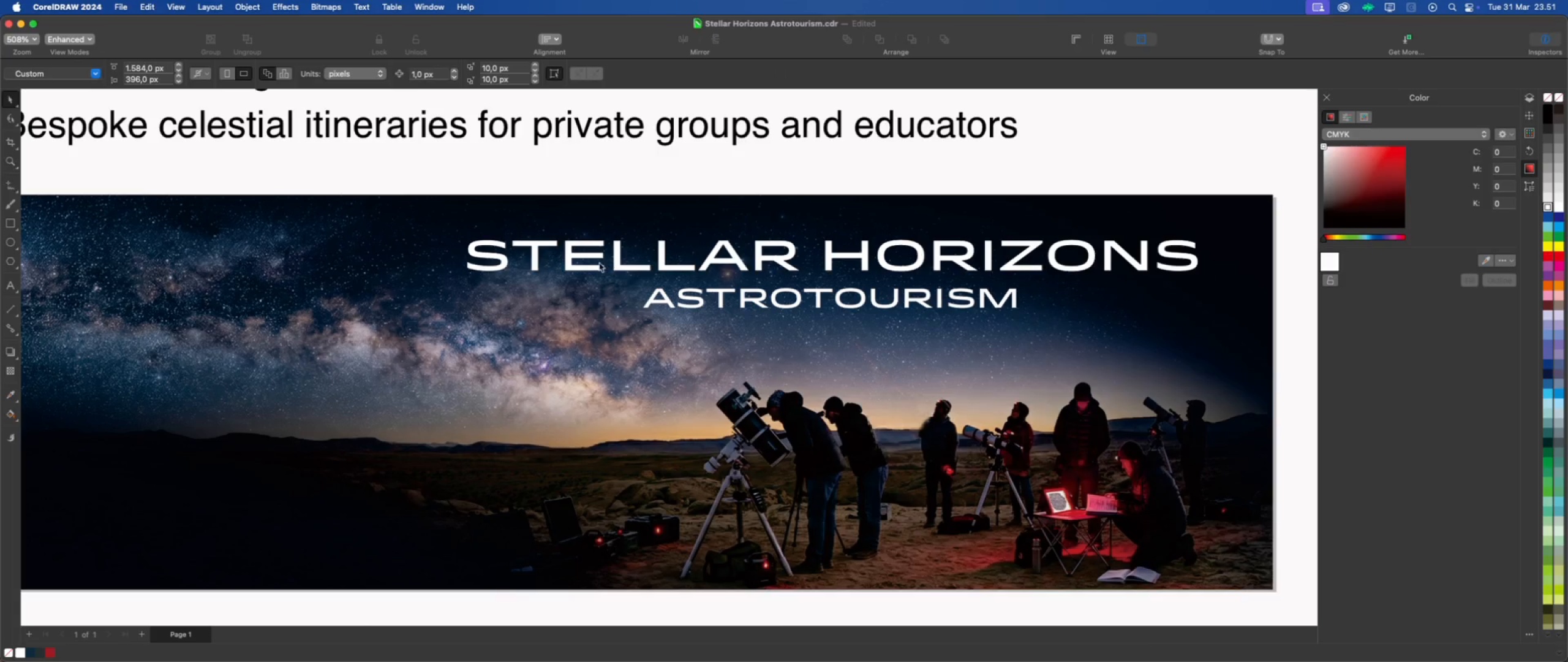 
left_click([10, 221])
 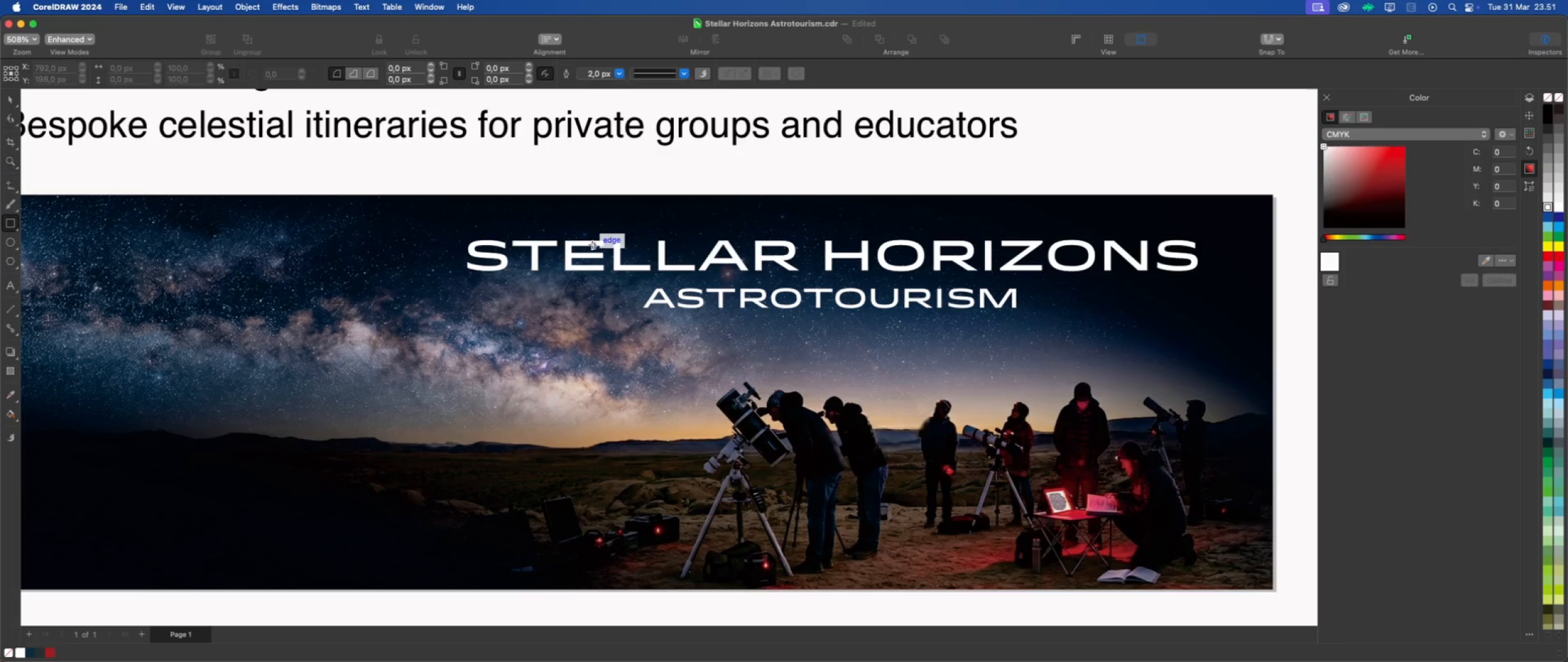 
left_click_drag(start_coordinate=[592, 245], to_coordinate=[579, 251])
 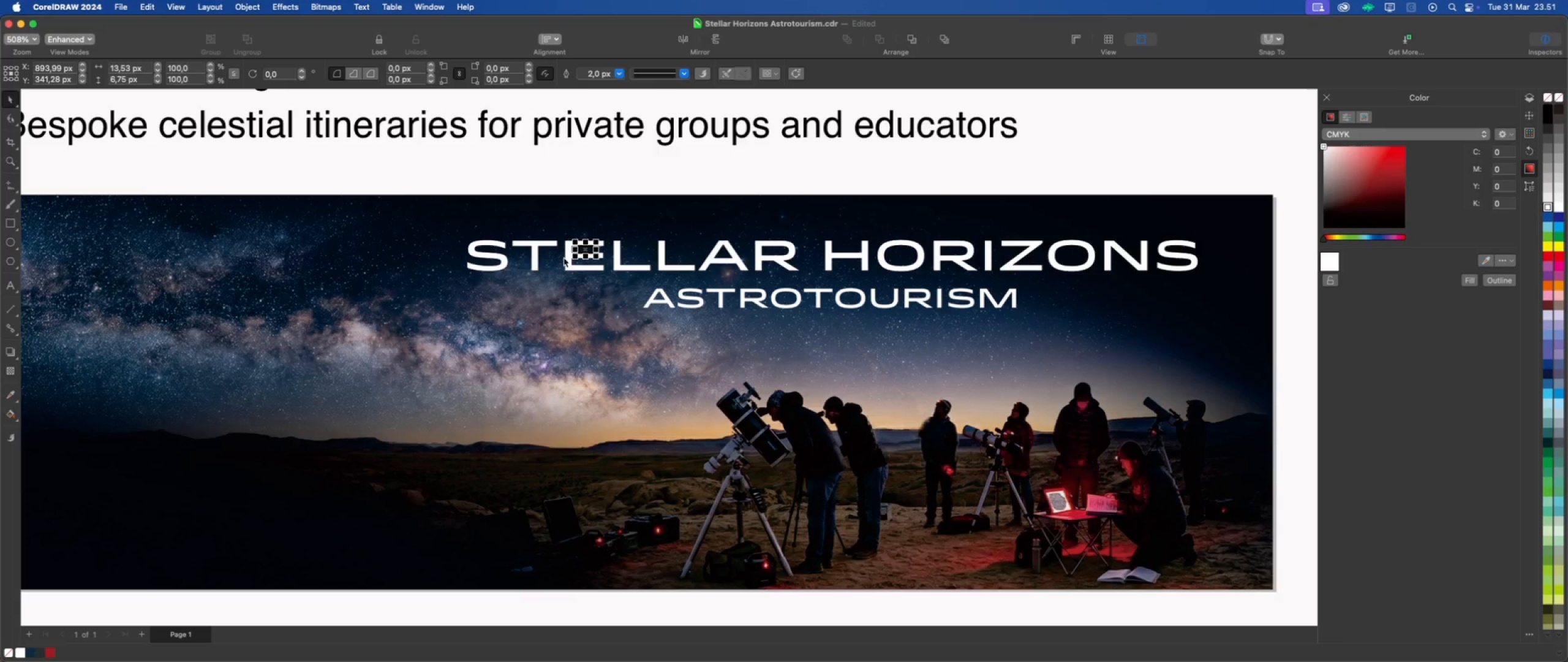 
left_click_drag(start_coordinate=[573, 248], to_coordinate=[559, 251])
 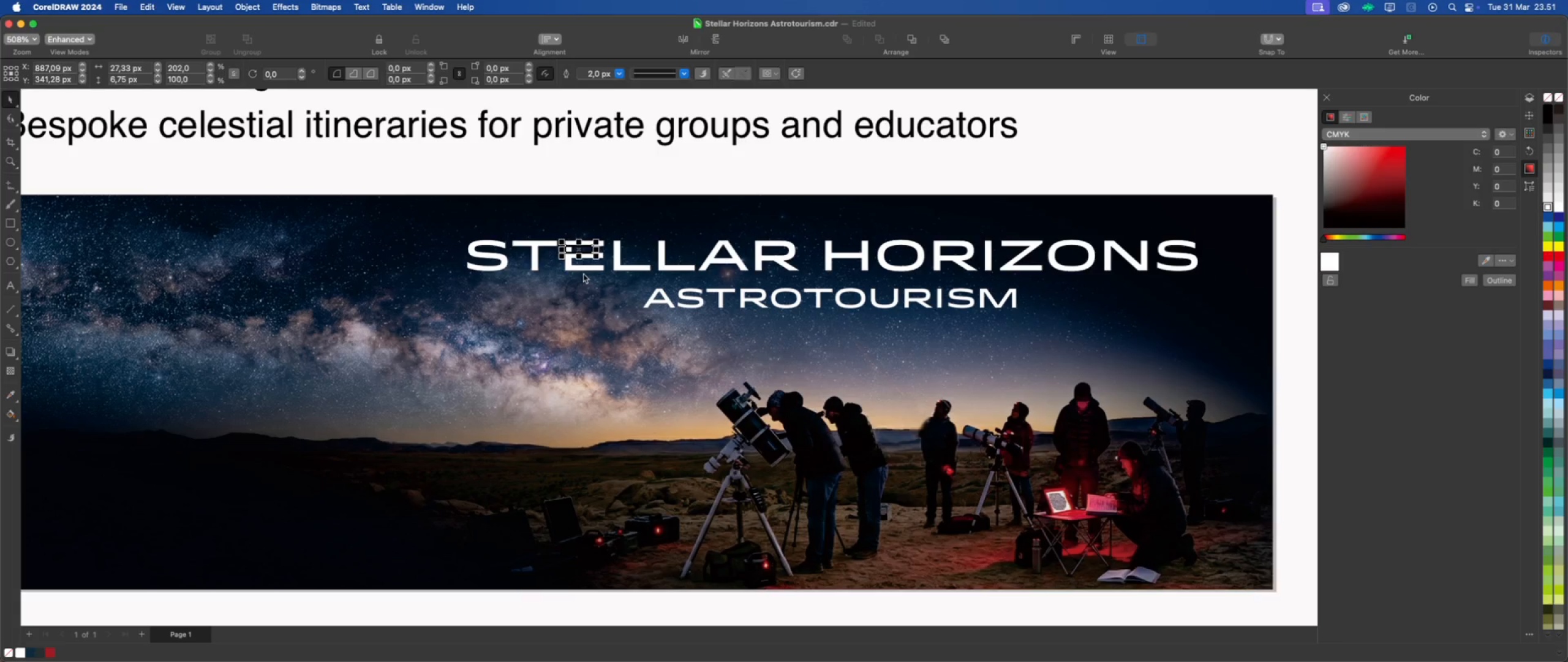 
hold_key(key=ShiftLeft, duration=0.72)
left_click([589, 268])
 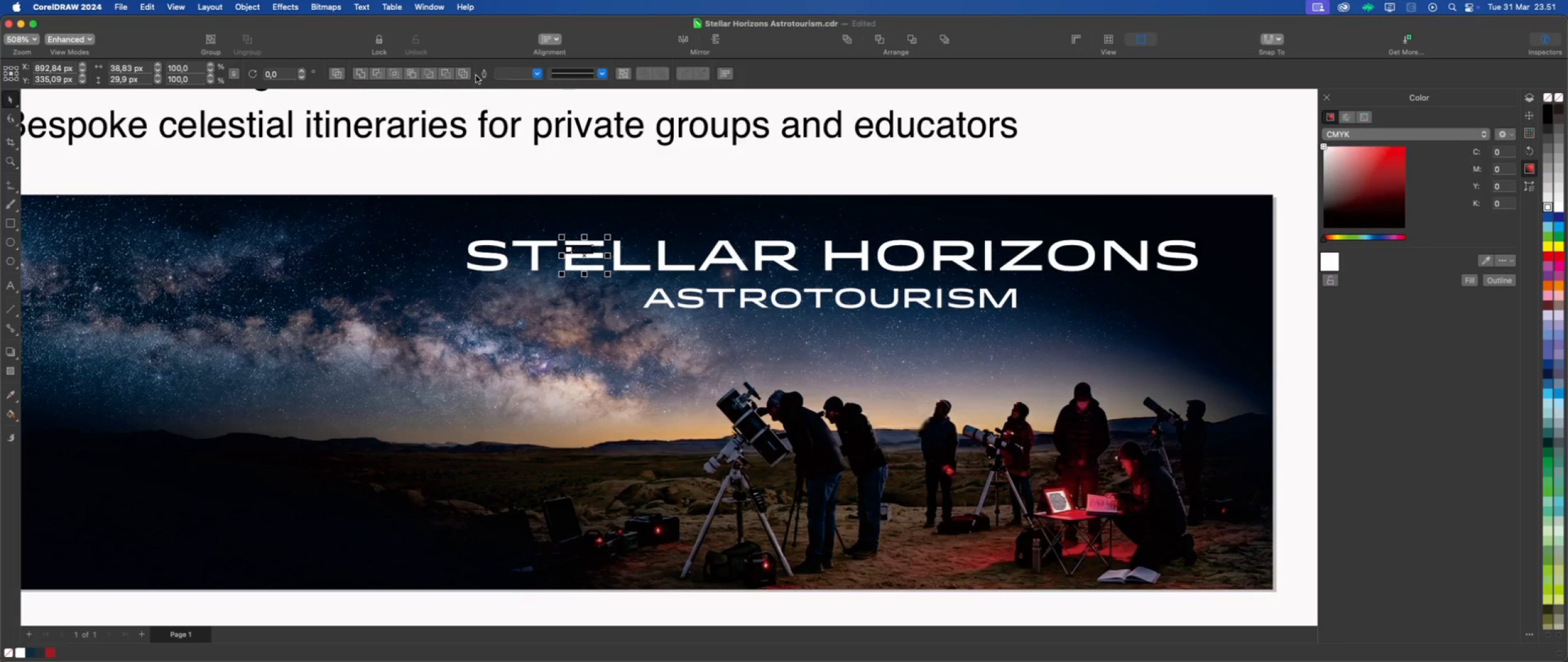 
left_click([447, 74])
 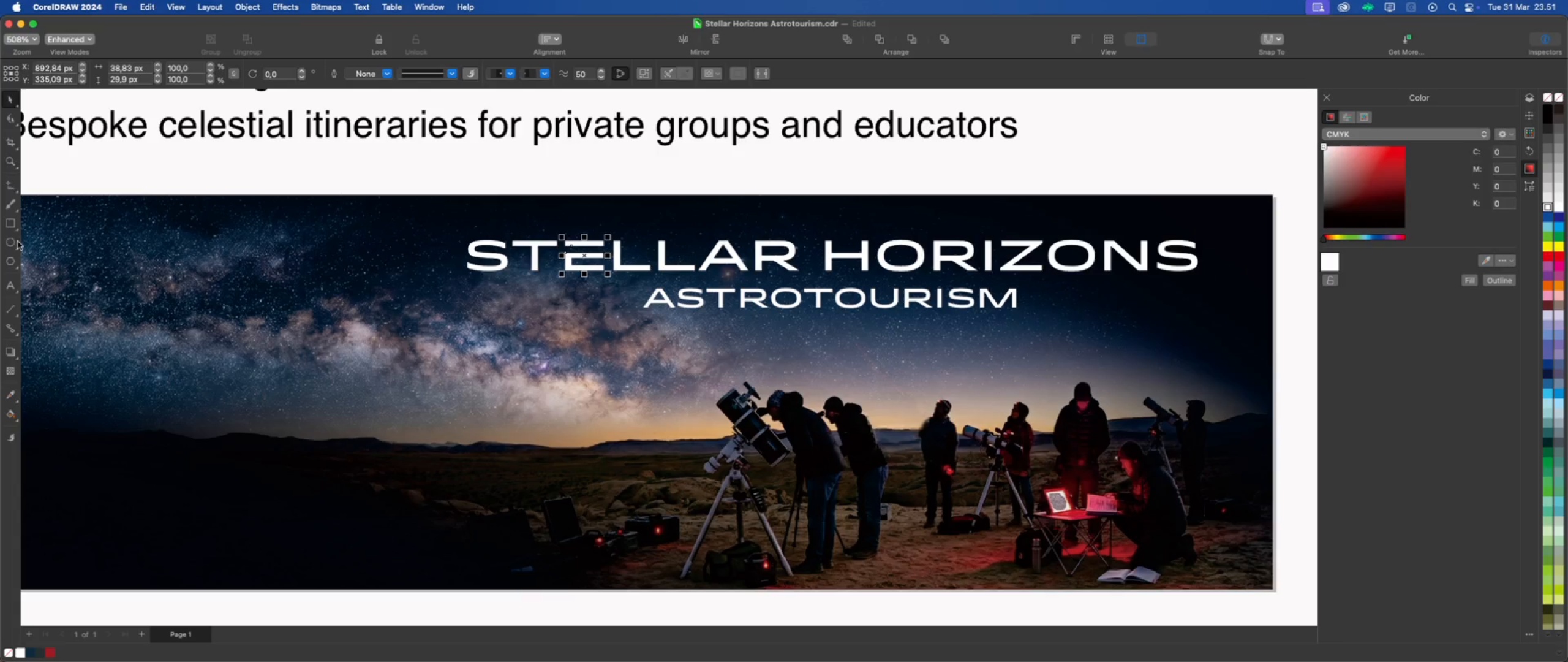 
left_click([6, 223])
 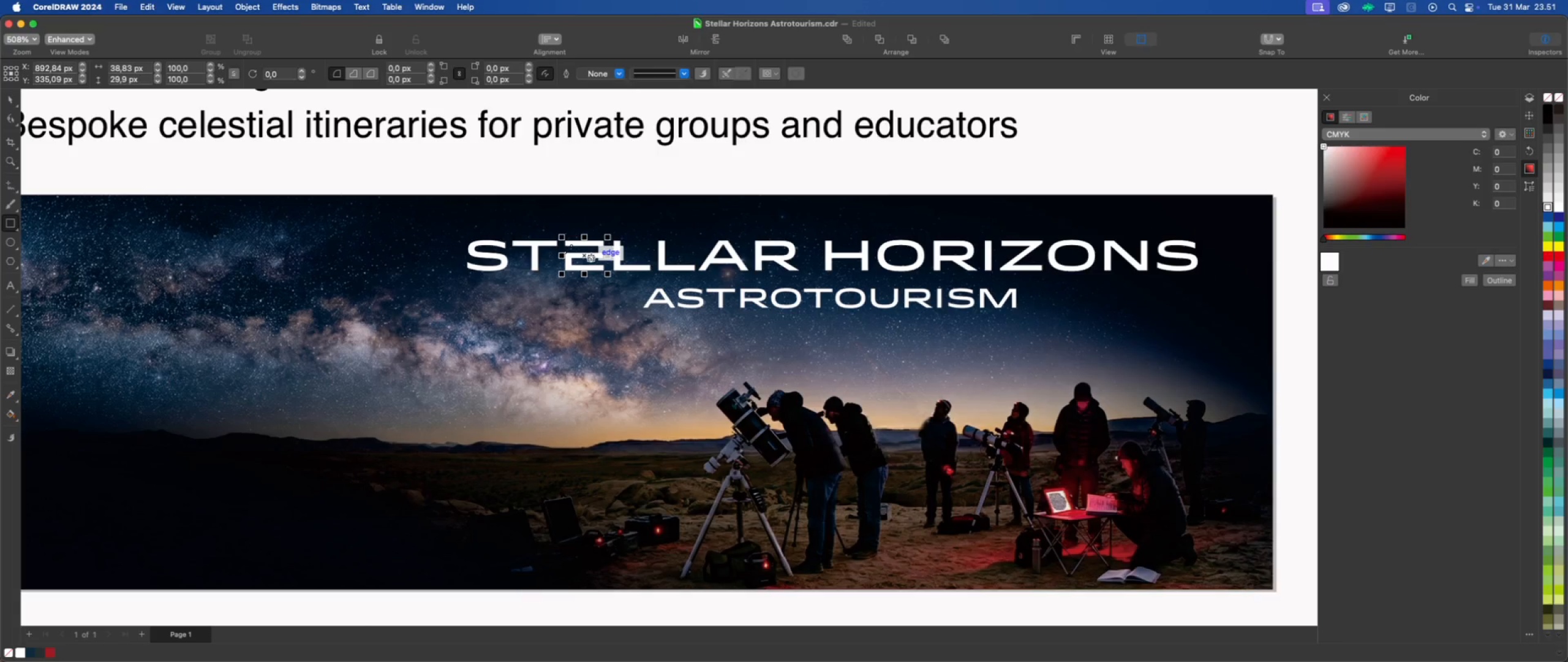 
left_click_drag(start_coordinate=[591, 257], to_coordinate=[571, 266])
 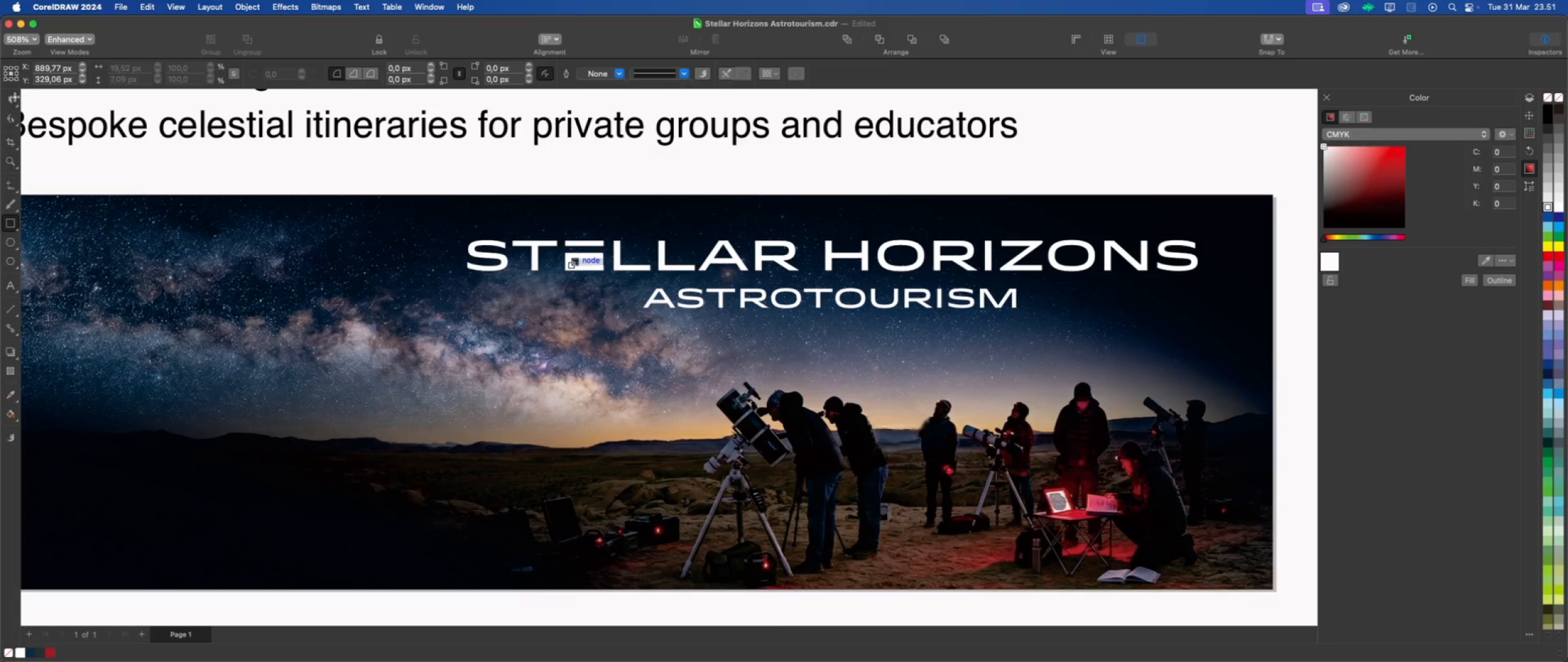 
left_click([10, 98])
 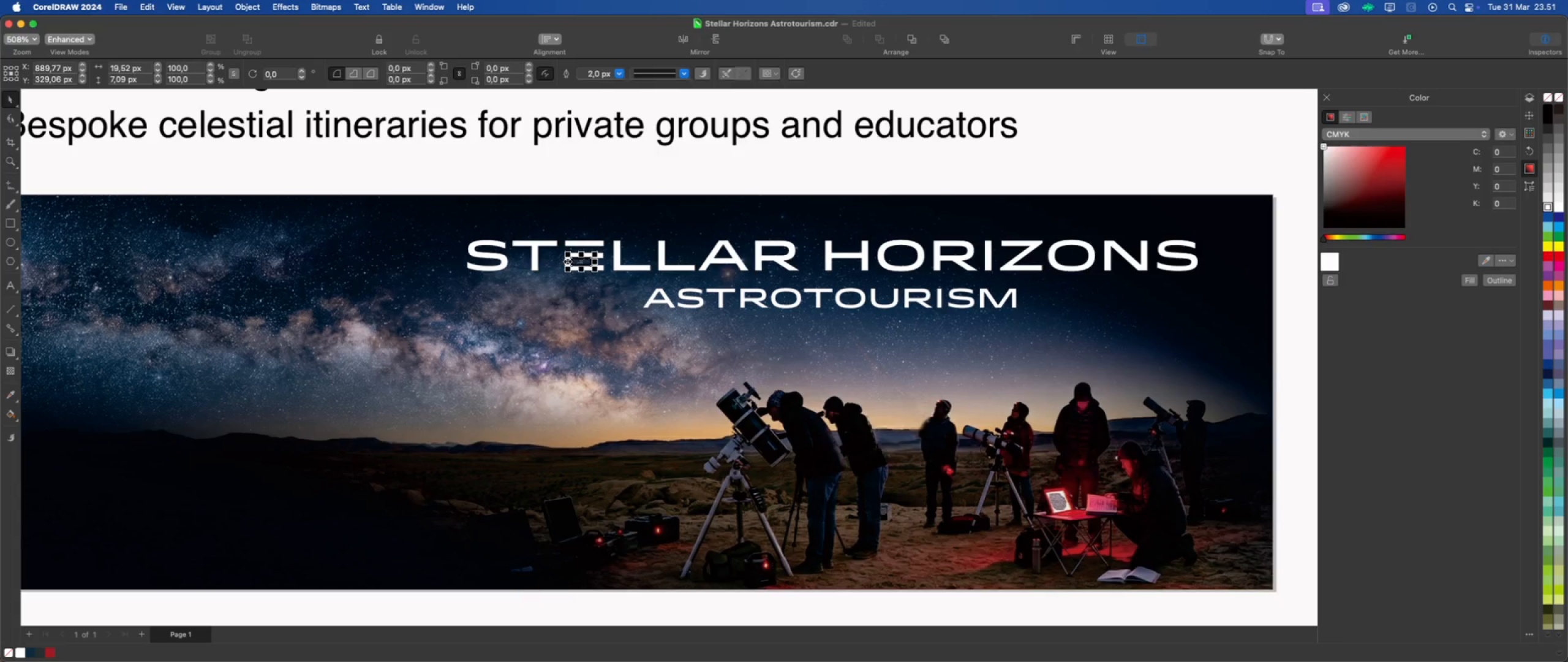 
left_click_drag(start_coordinate=[567, 261], to_coordinate=[551, 261])
 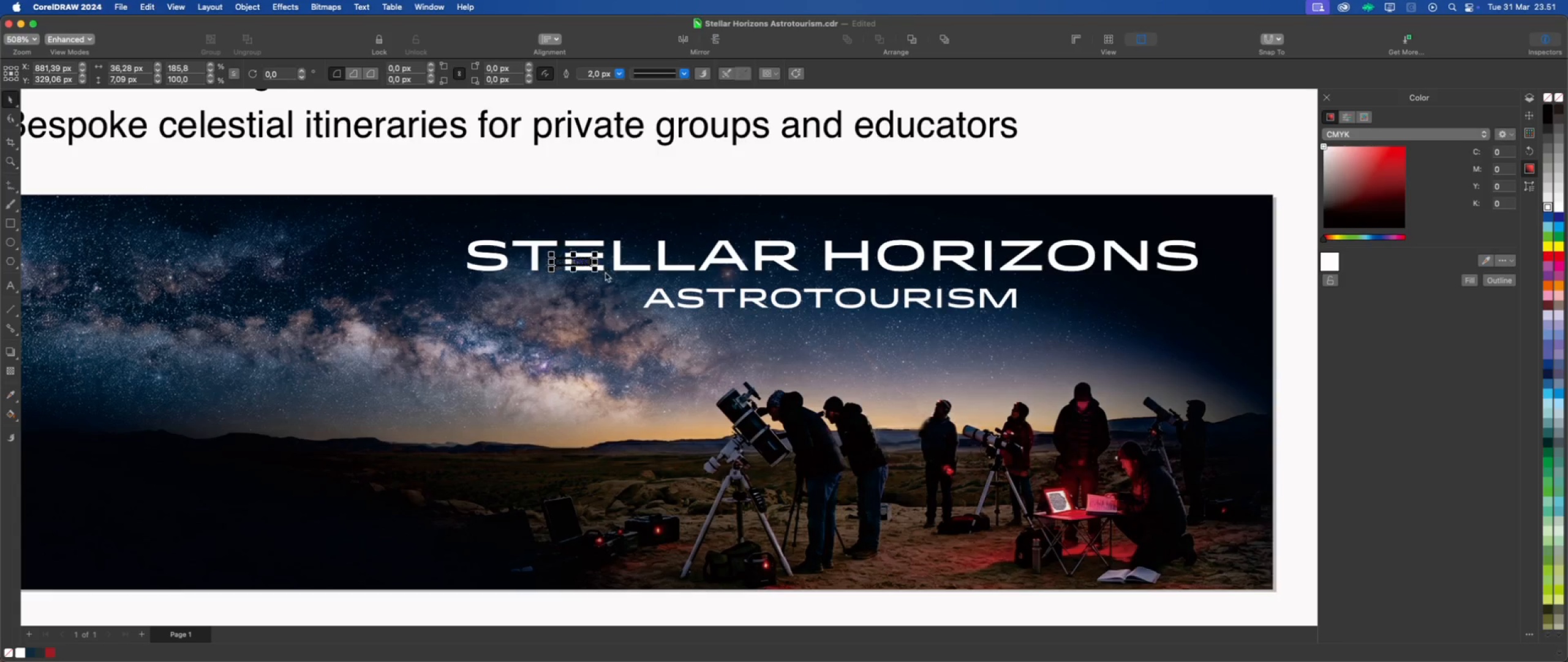 
hold_key(key=ShiftLeft, duration=0.71)
left_click([603, 269])
 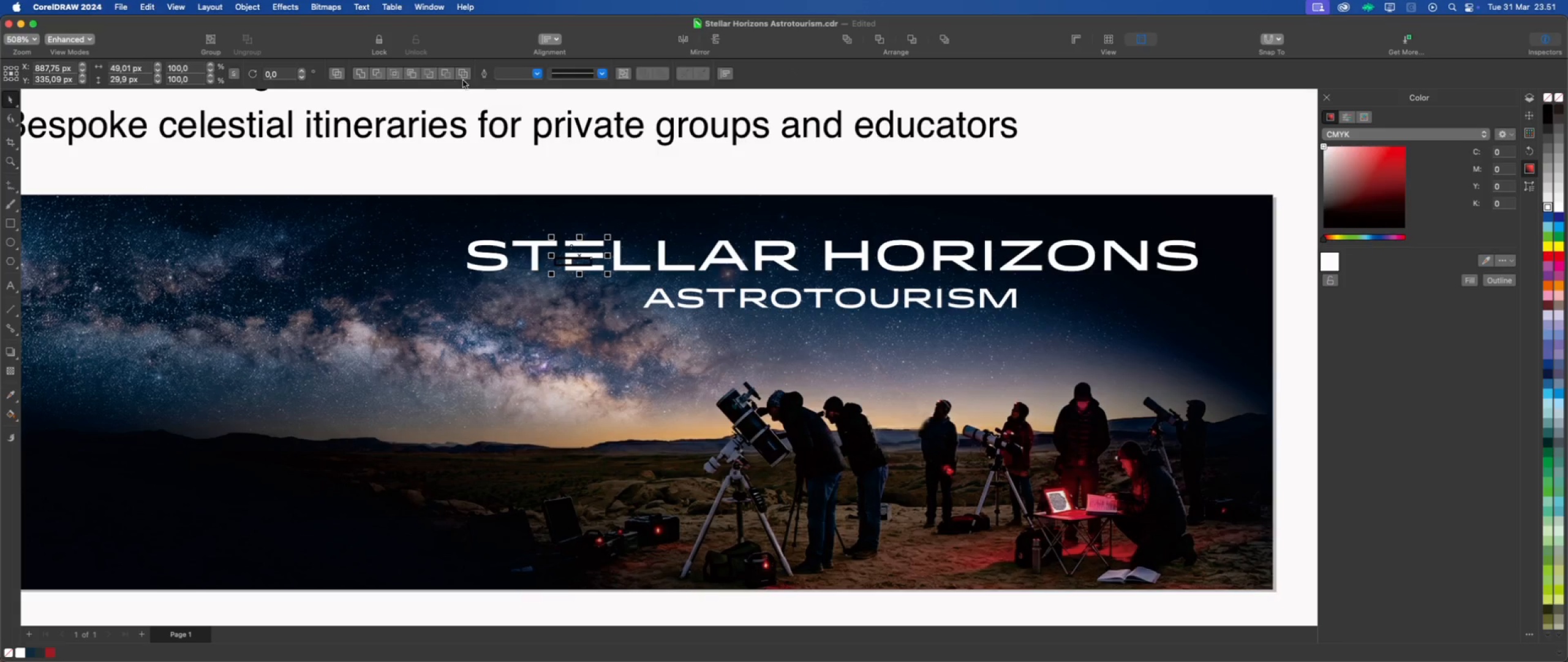 
left_click([447, 76])
 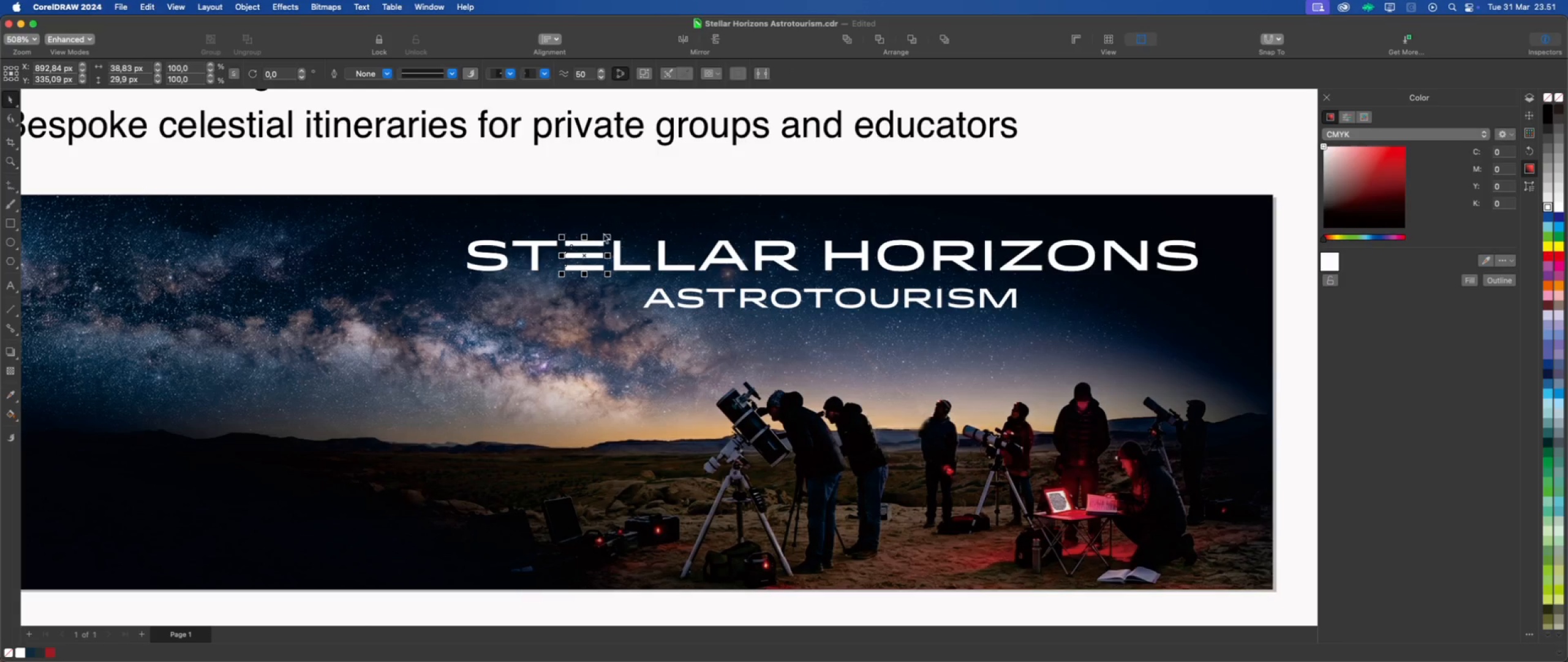 
right_click([597, 242])
 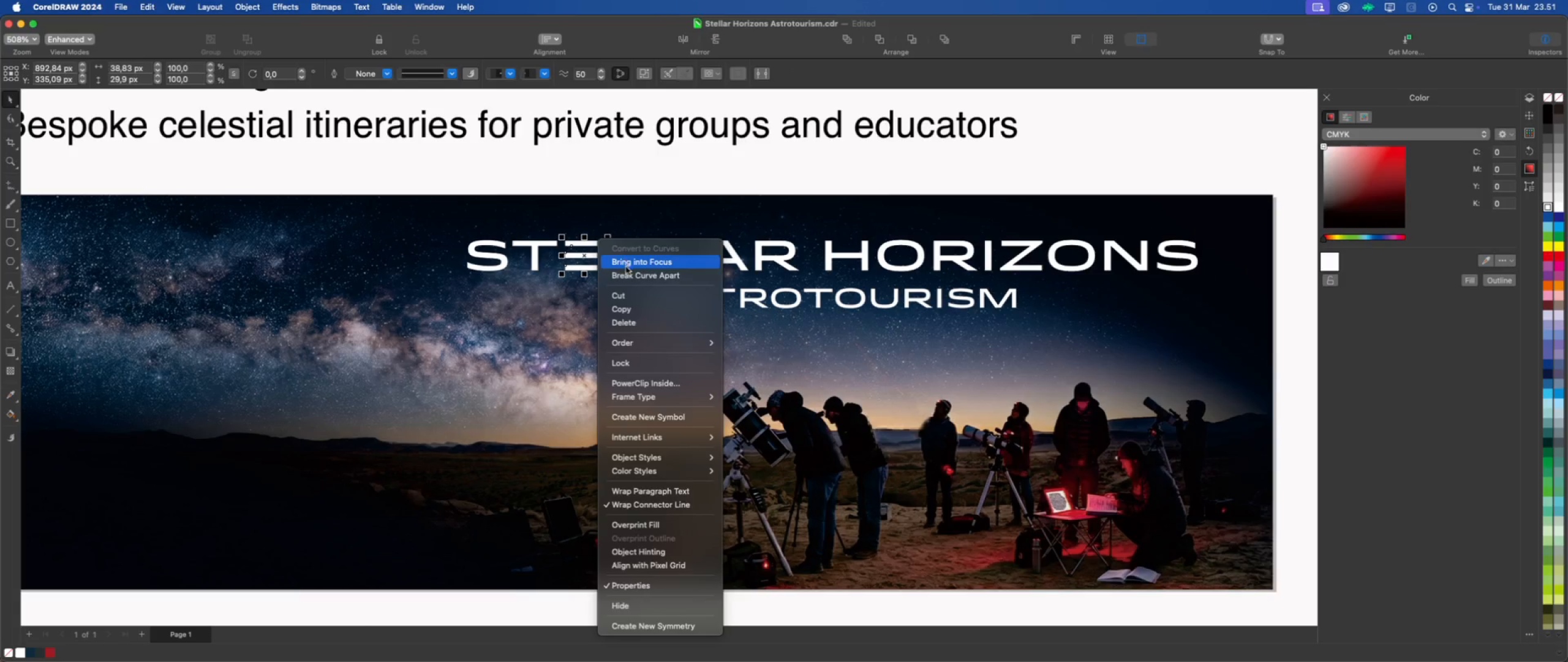 
left_click([627, 272])
 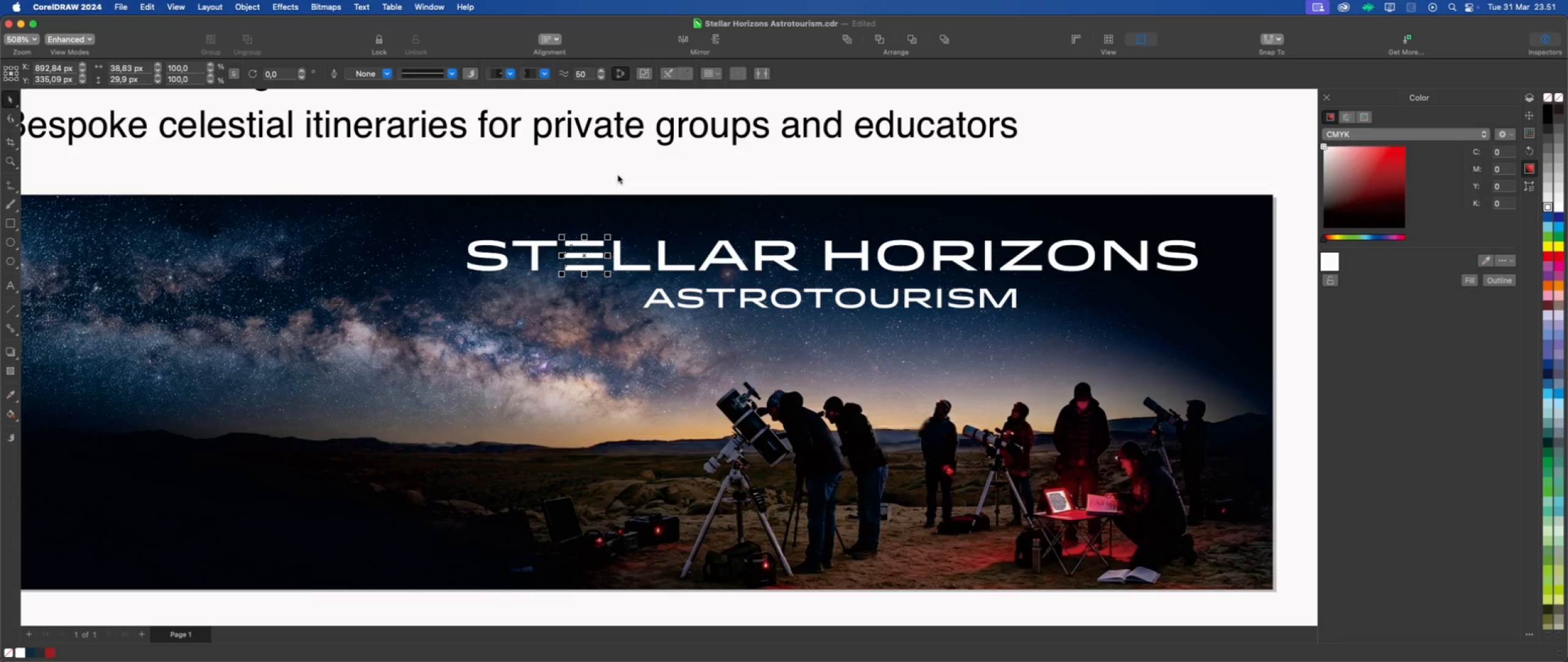 
left_click([619, 171])
 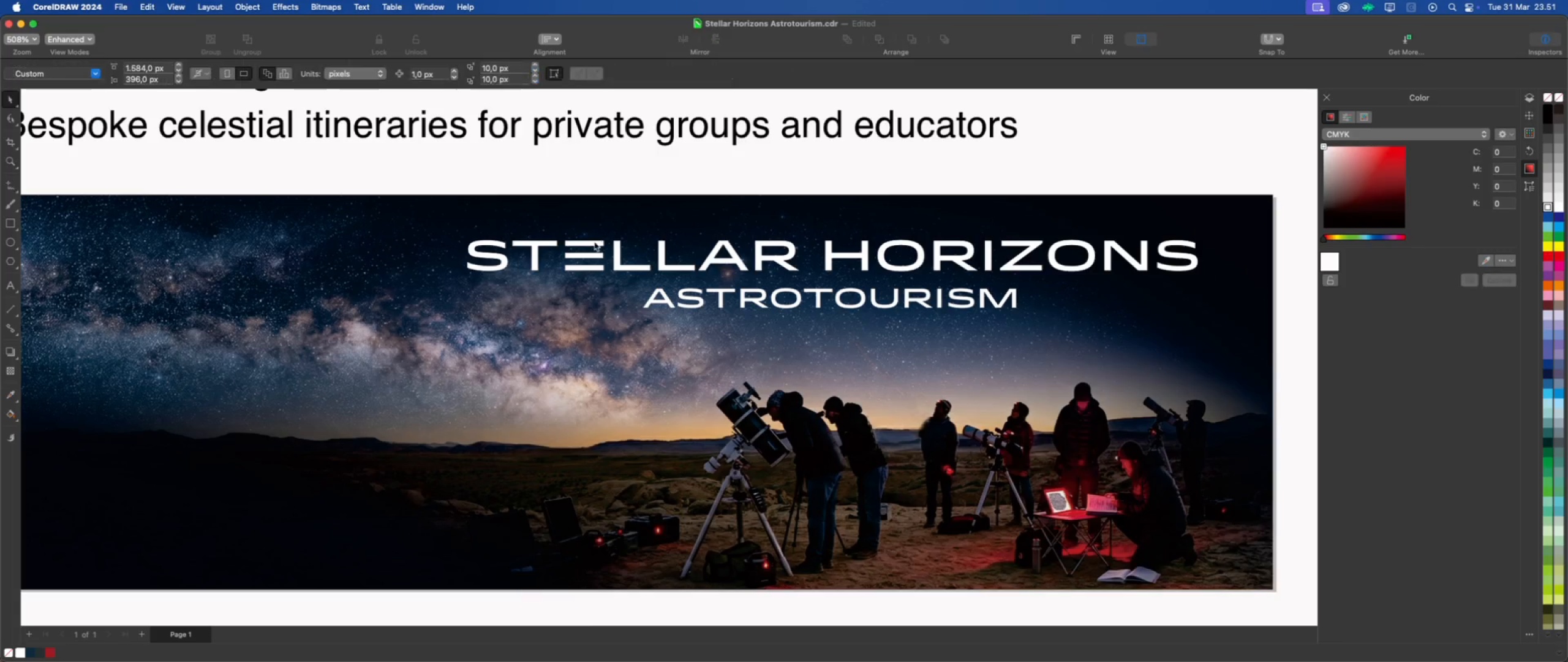 
left_click([594, 242])
 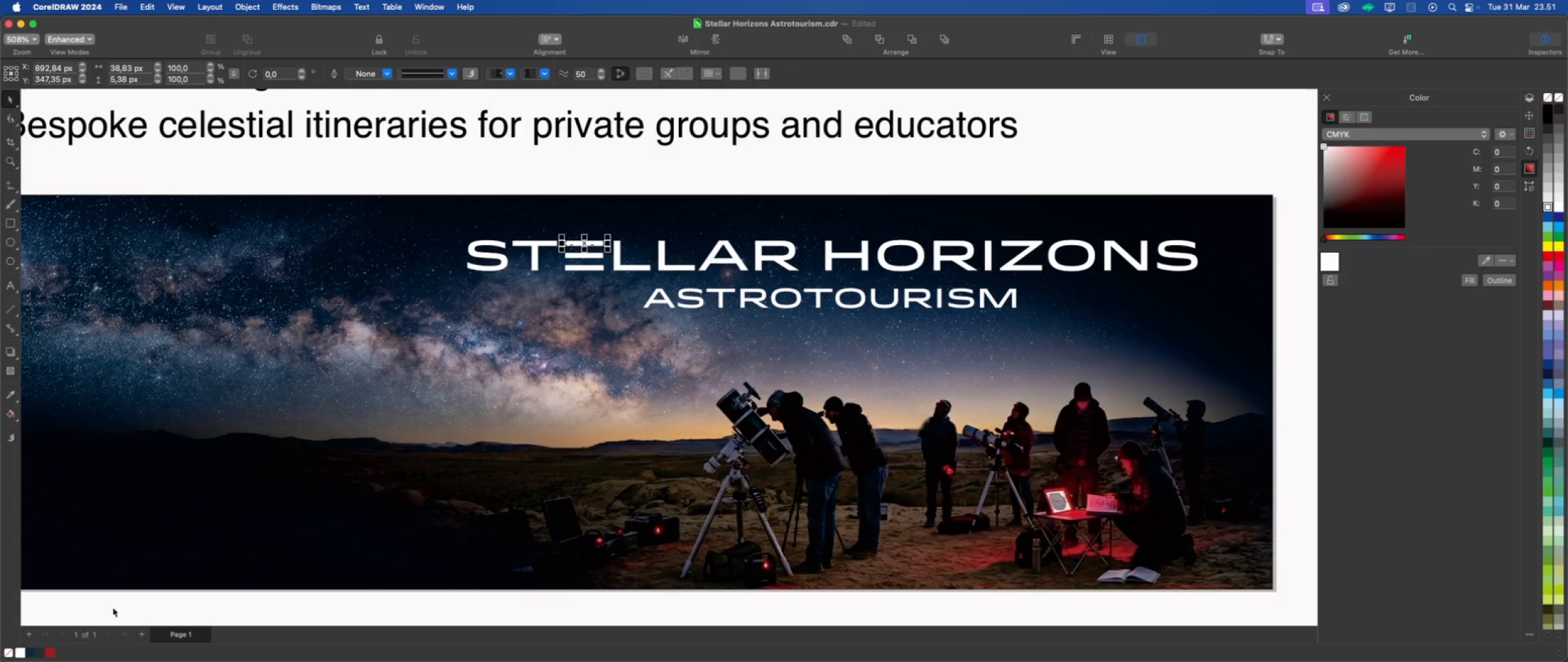 
left_click([51, 655])
 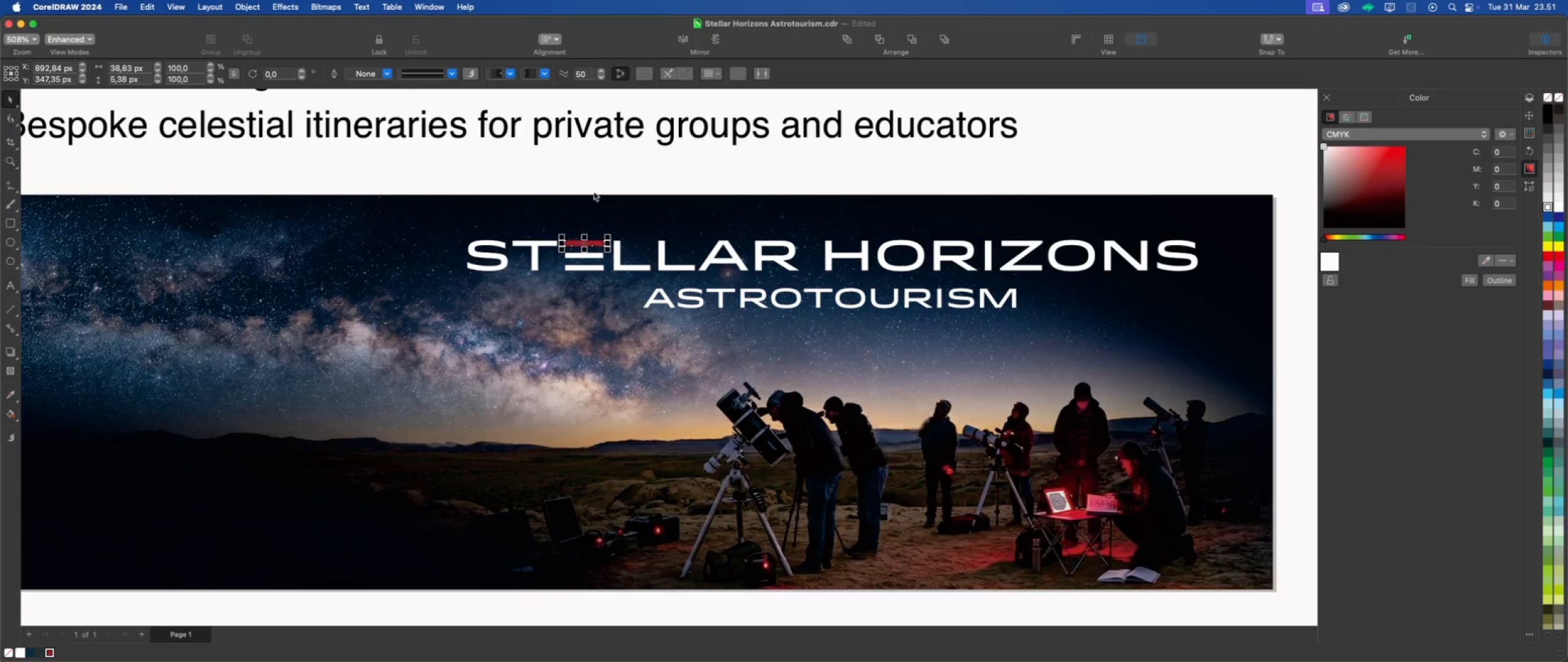 
left_click([609, 173])
 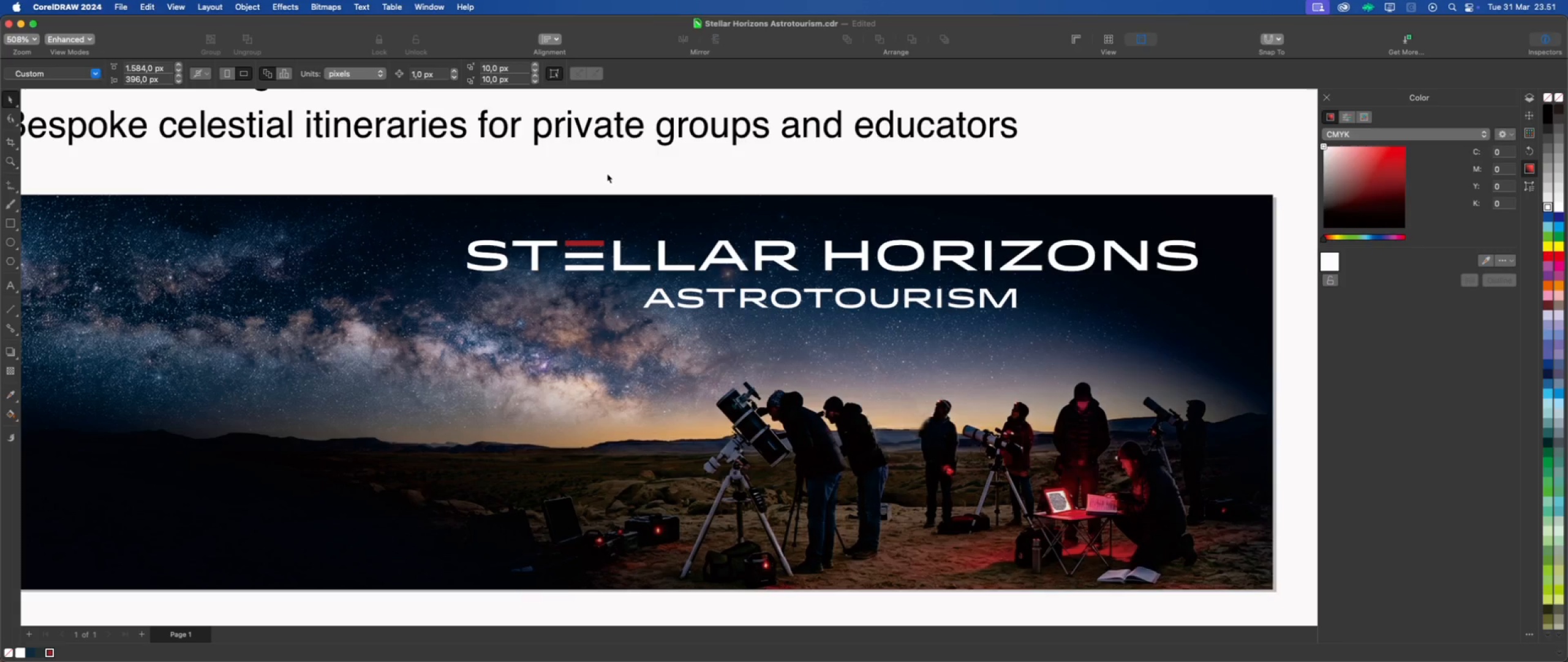 
wait(5.27)
 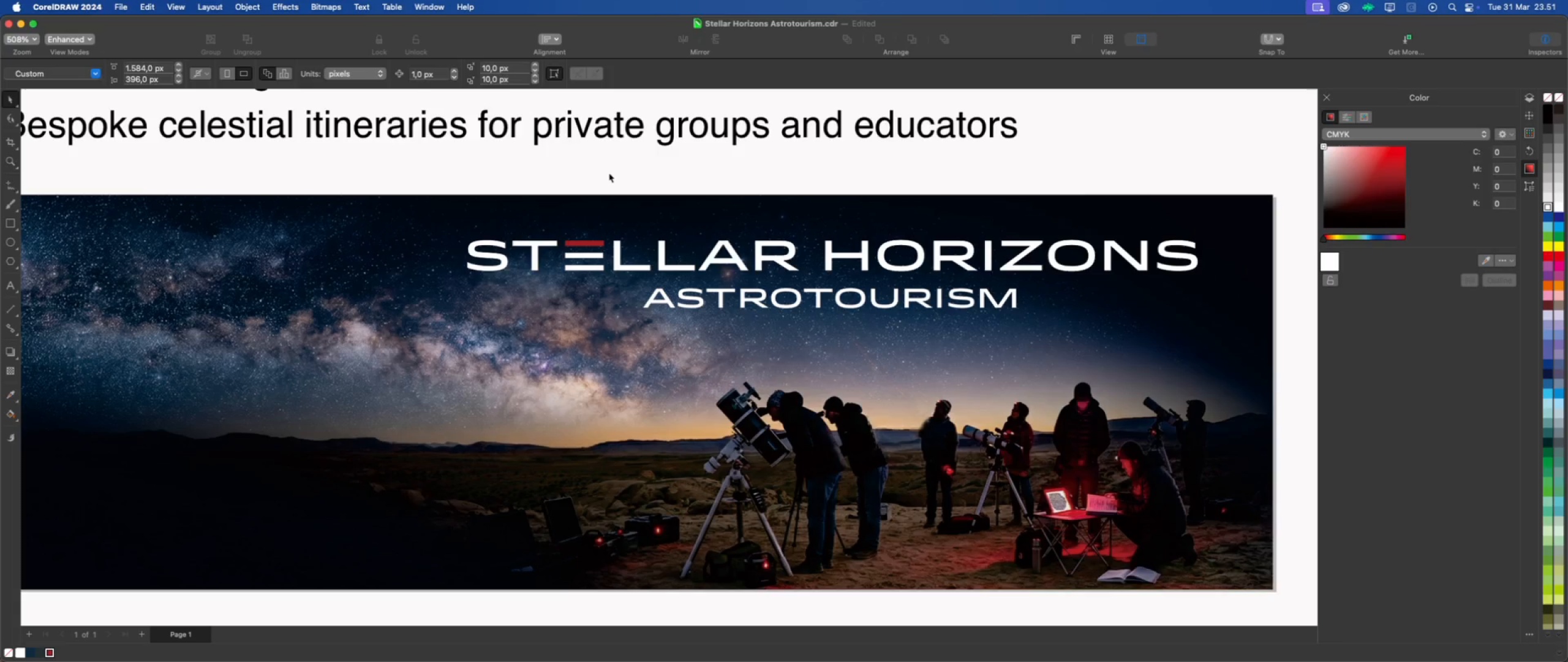 
left_click([842, 303])
 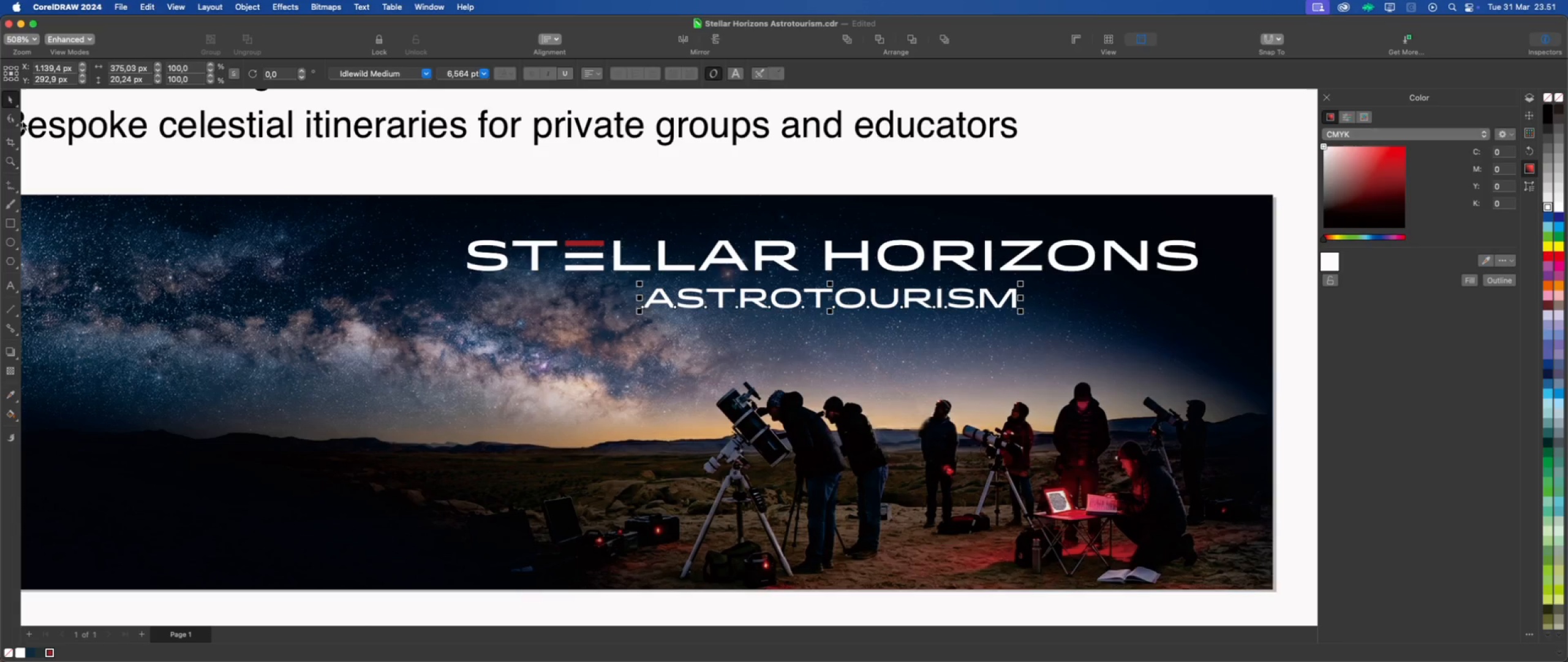 
left_click([10, 118])
 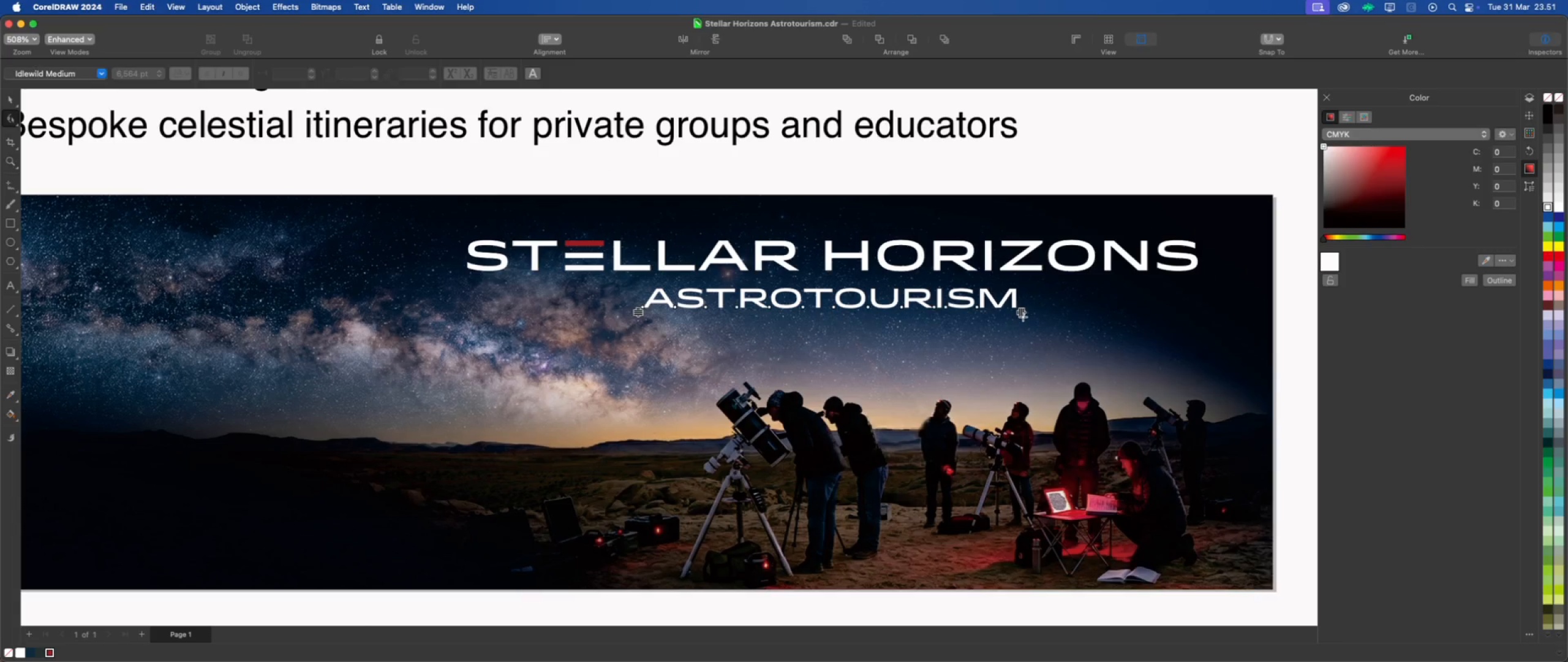 
left_click_drag(start_coordinate=[1019, 313], to_coordinate=[1268, 256])
 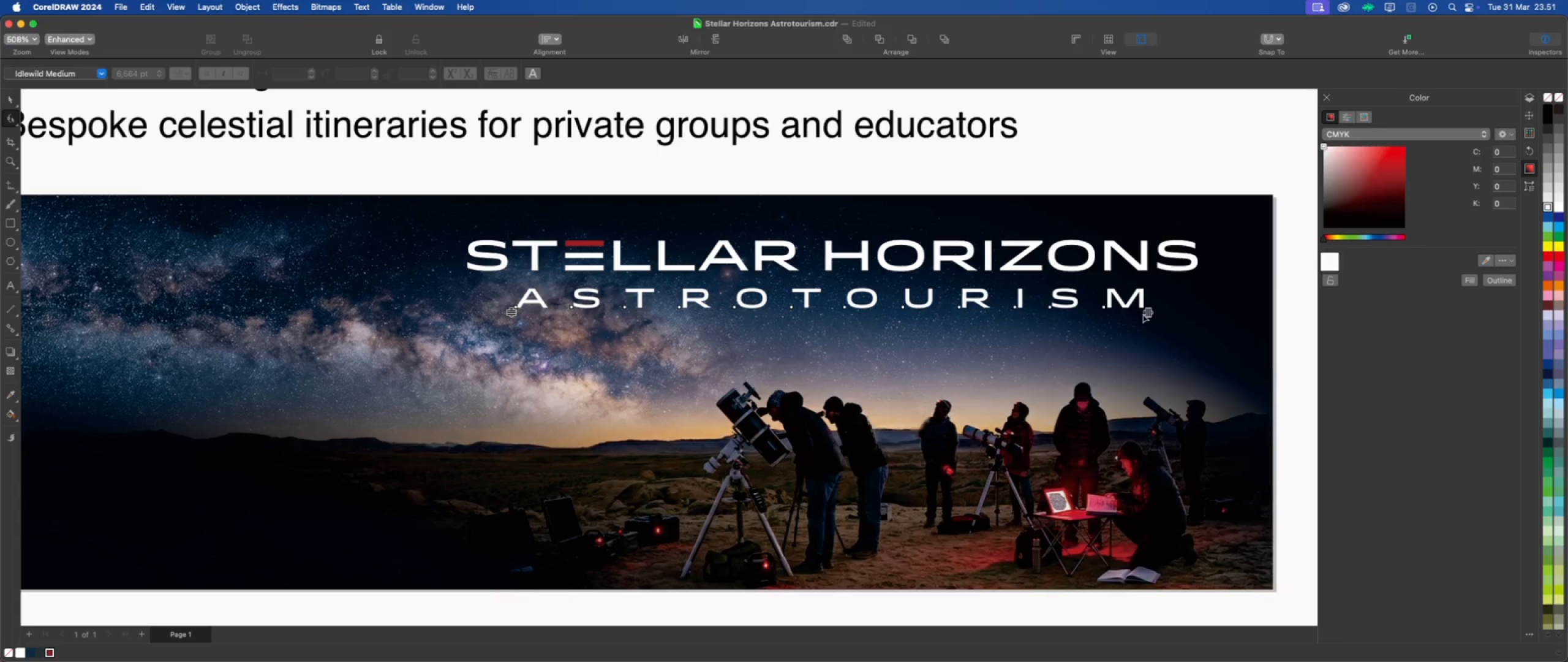 
left_click_drag(start_coordinate=[1145, 312], to_coordinate=[1272, 259])
 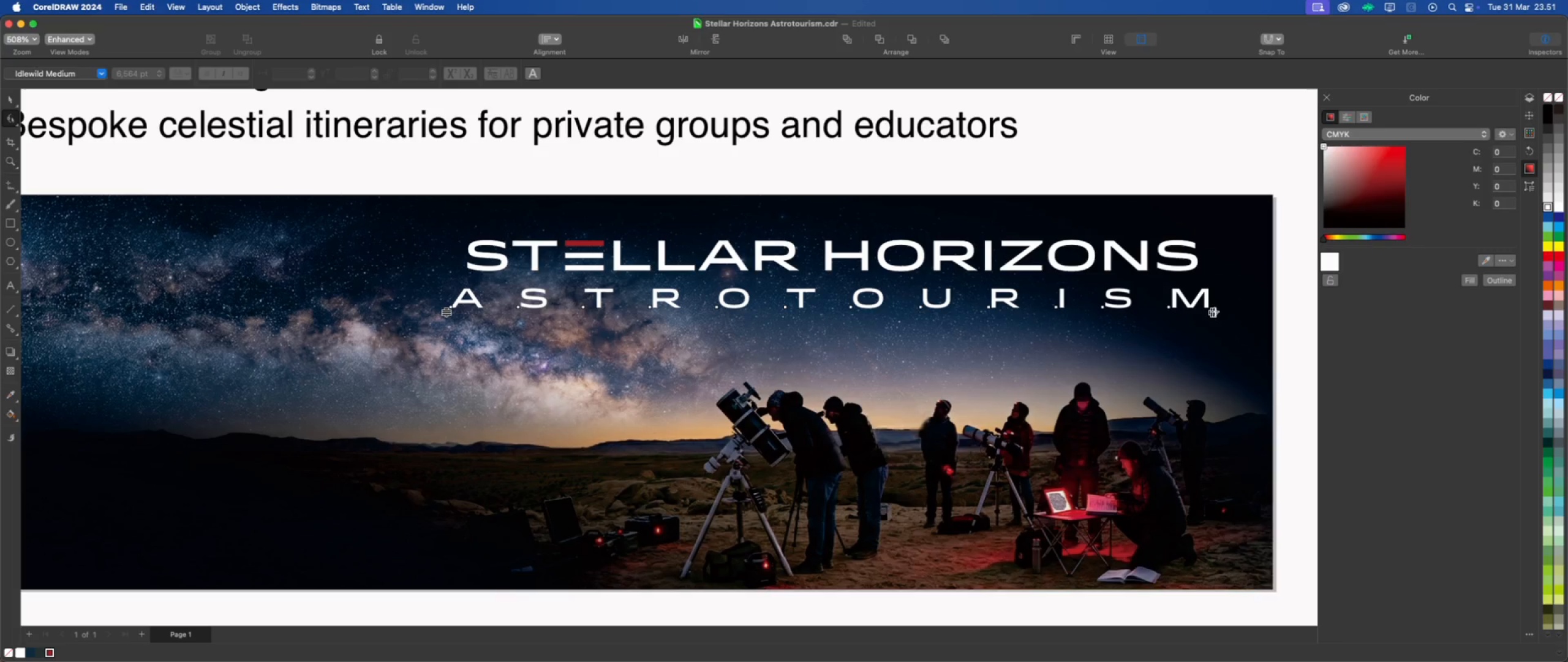 
left_click_drag(start_coordinate=[1213, 312], to_coordinate=[1199, 260])
 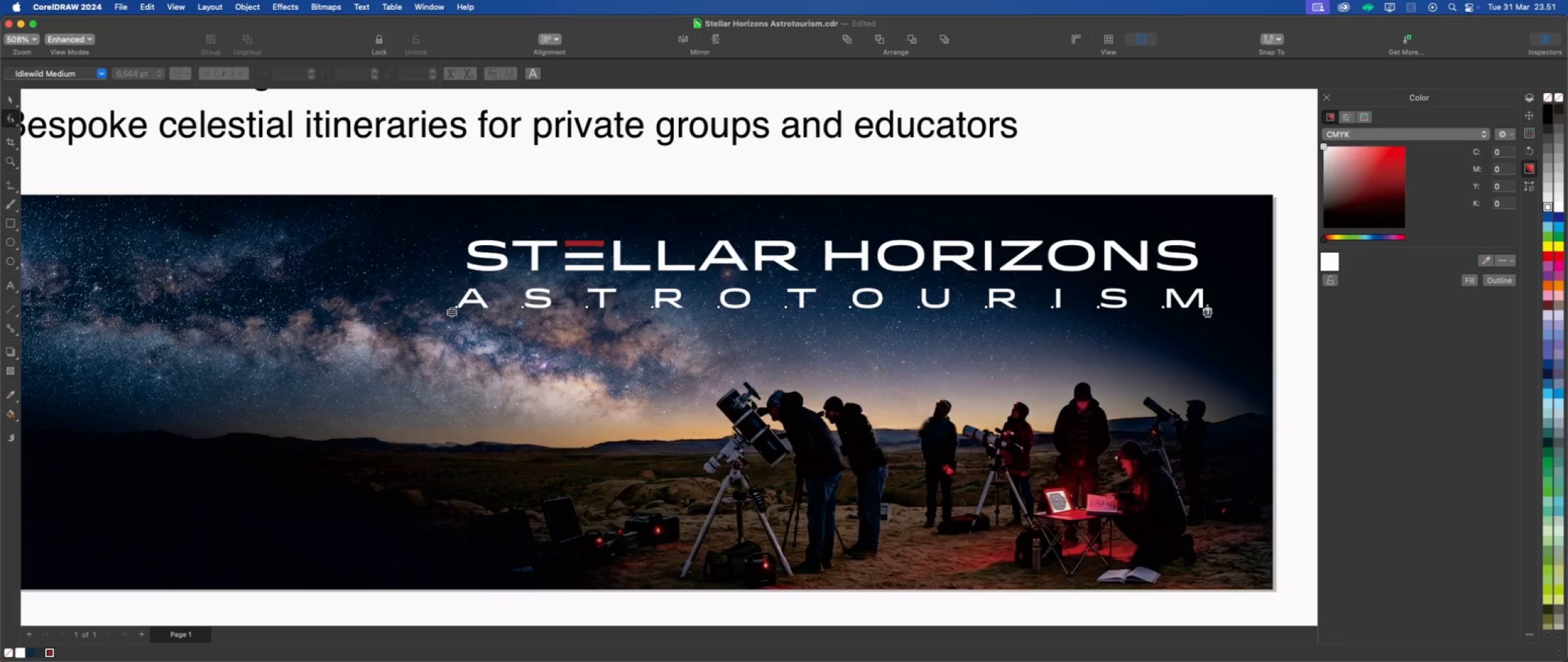 
left_click_drag(start_coordinate=[1207, 313], to_coordinate=[1195, 262])
 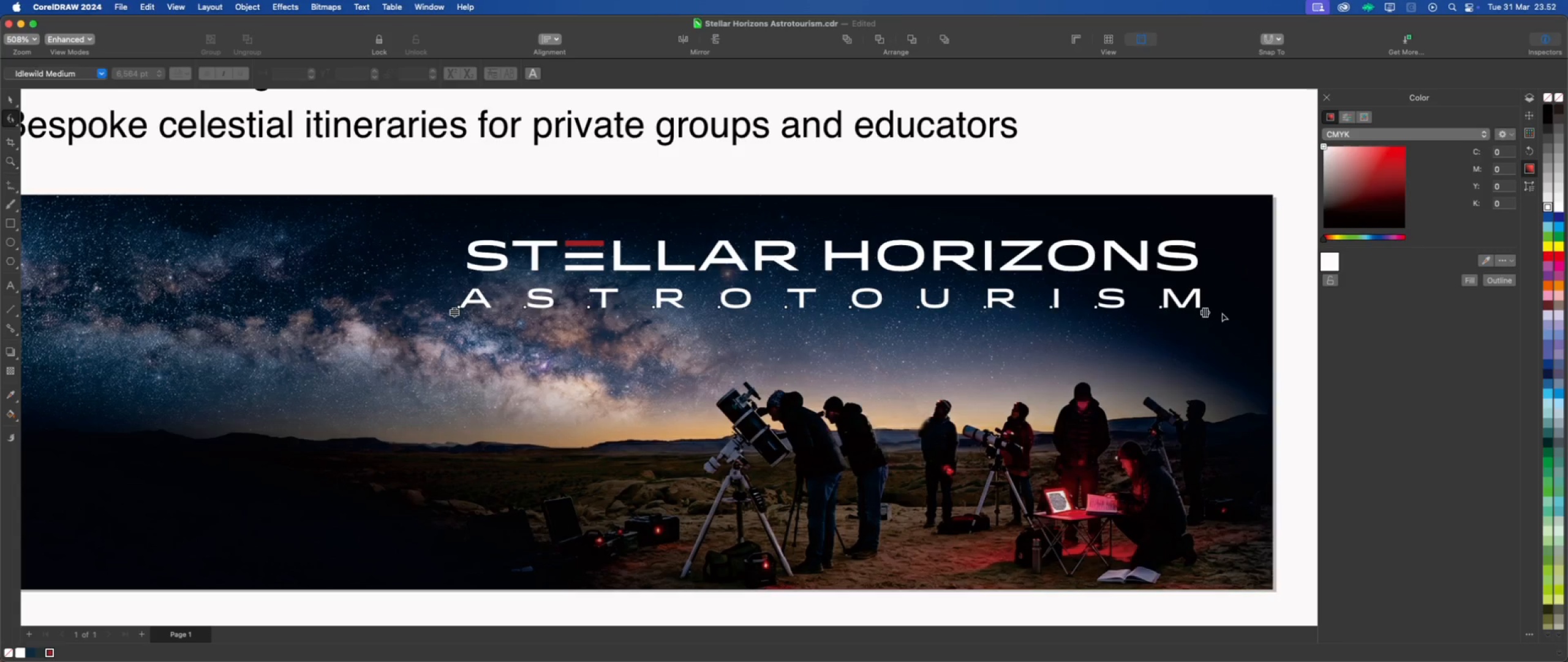 
left_click_drag(start_coordinate=[1206, 312], to_coordinate=[1200, 312])
 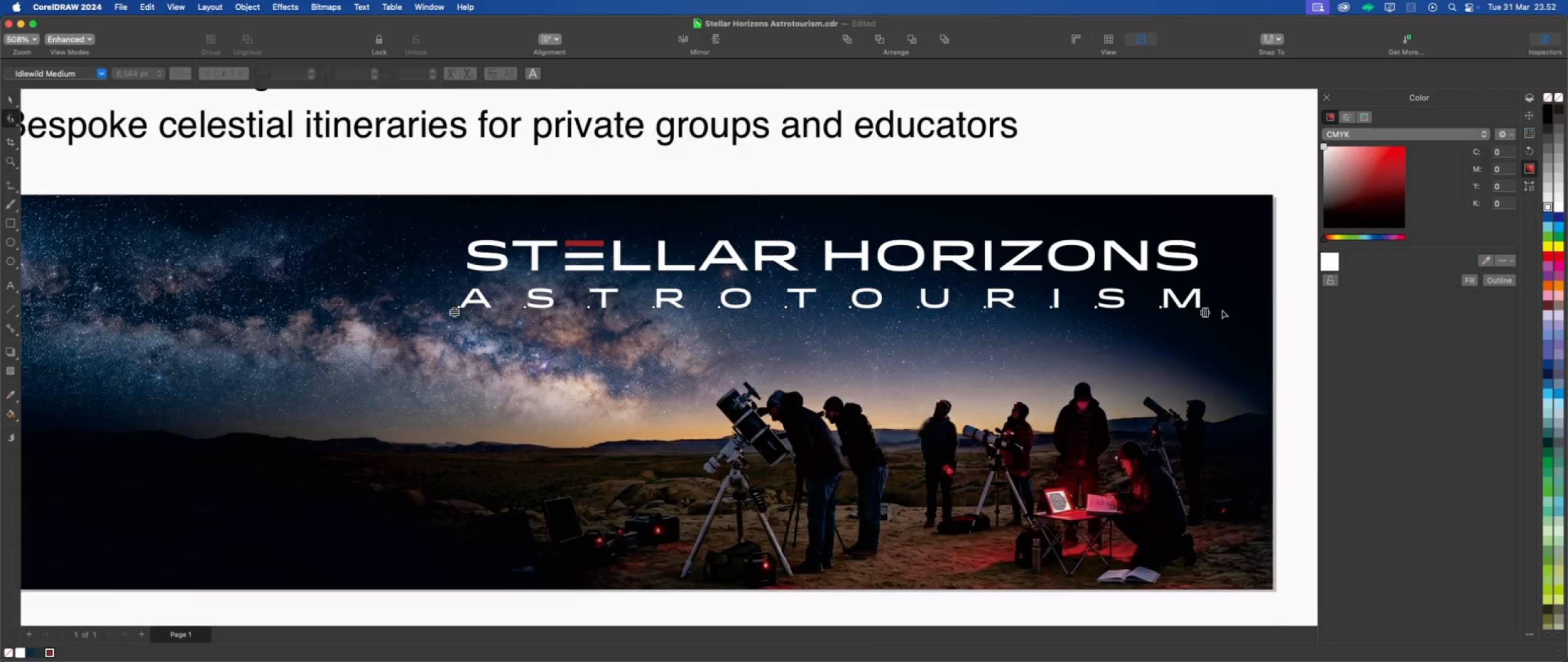 
scroll: coordinate [1222, 310], scroll_direction: up, amount: 3.0
 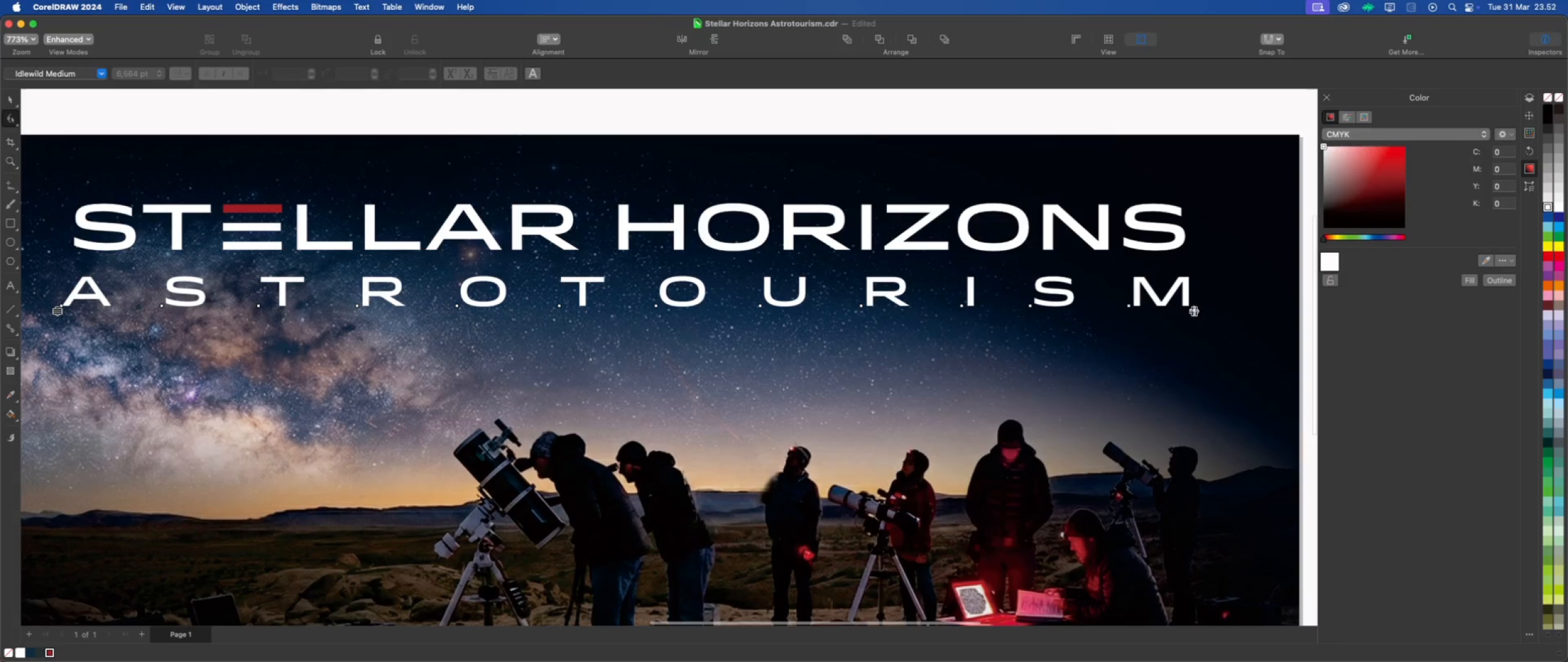 
left_click_drag(start_coordinate=[1193, 311], to_coordinate=[1181, 235])
 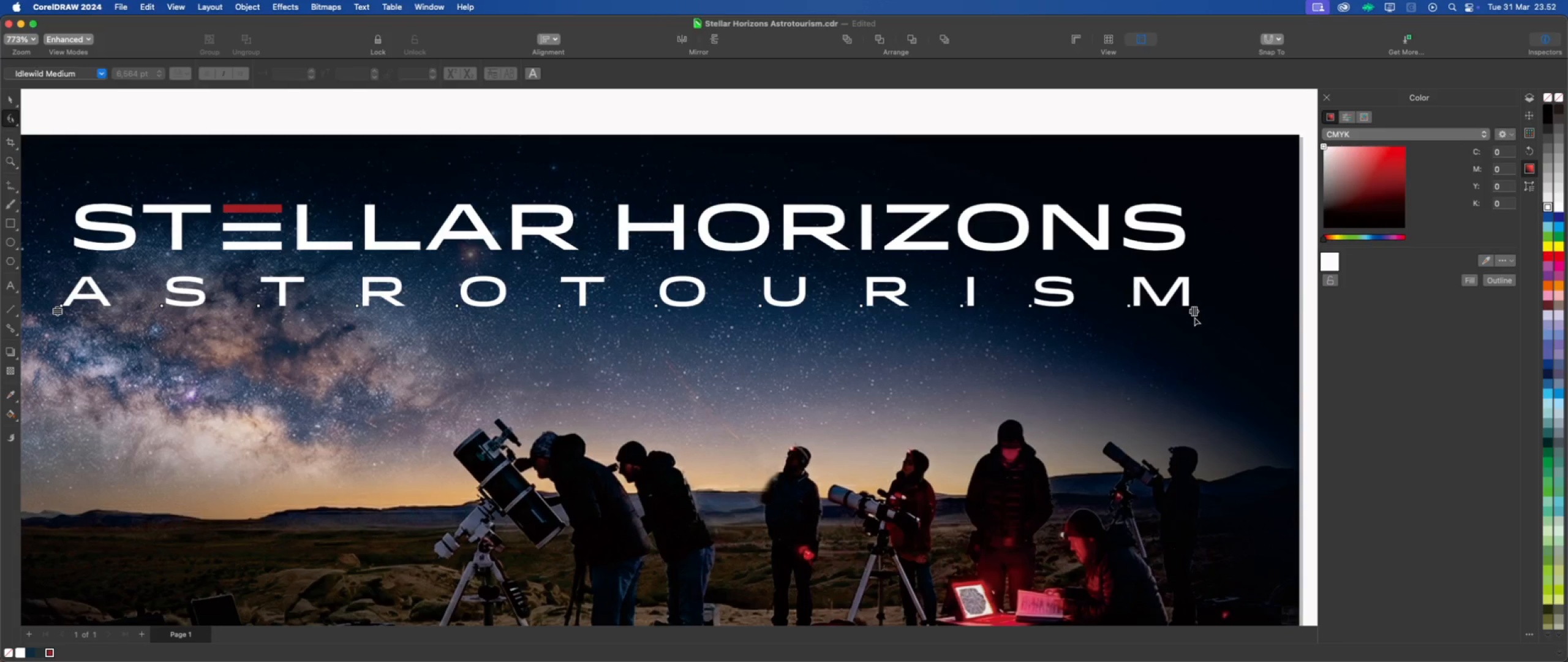 
left_click_drag(start_coordinate=[1196, 311], to_coordinate=[1180, 240])
 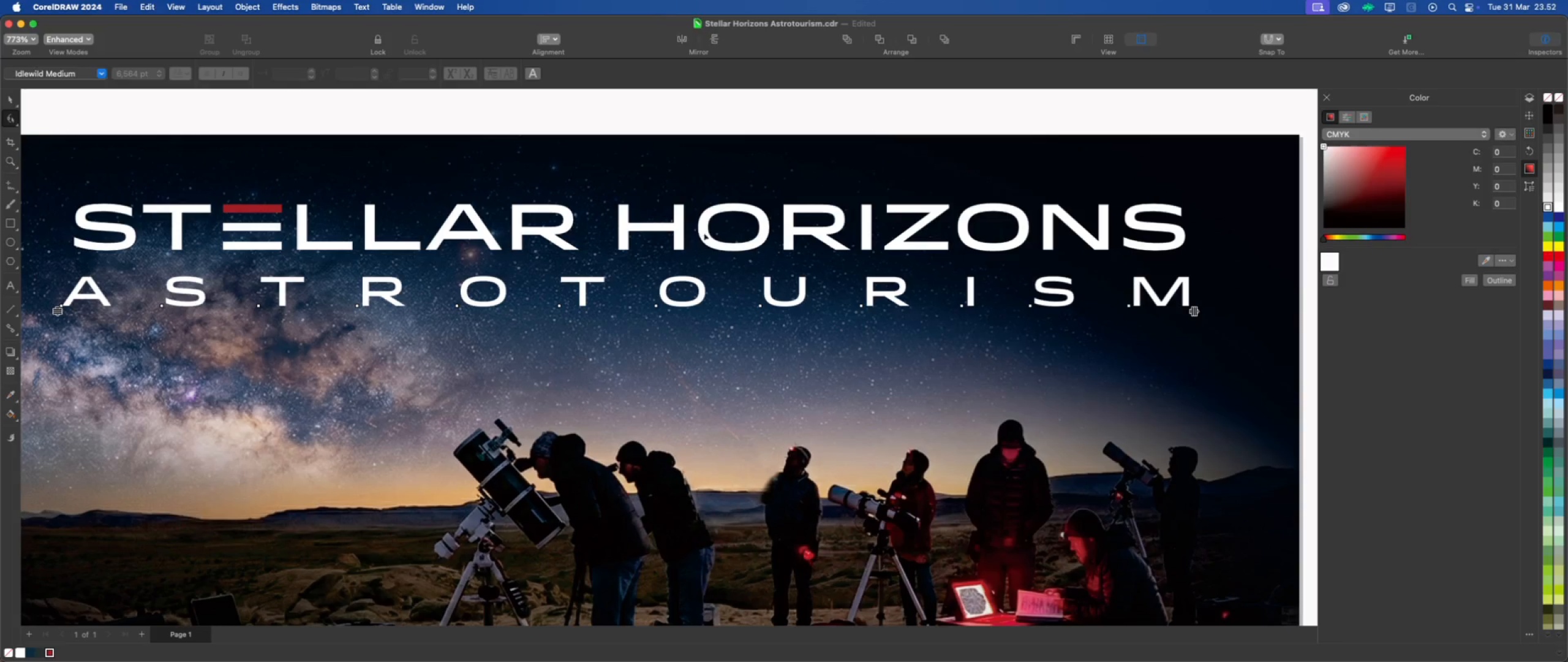 
scroll: coordinate [1216, 291], scroll_direction: up, amount: 3.0
 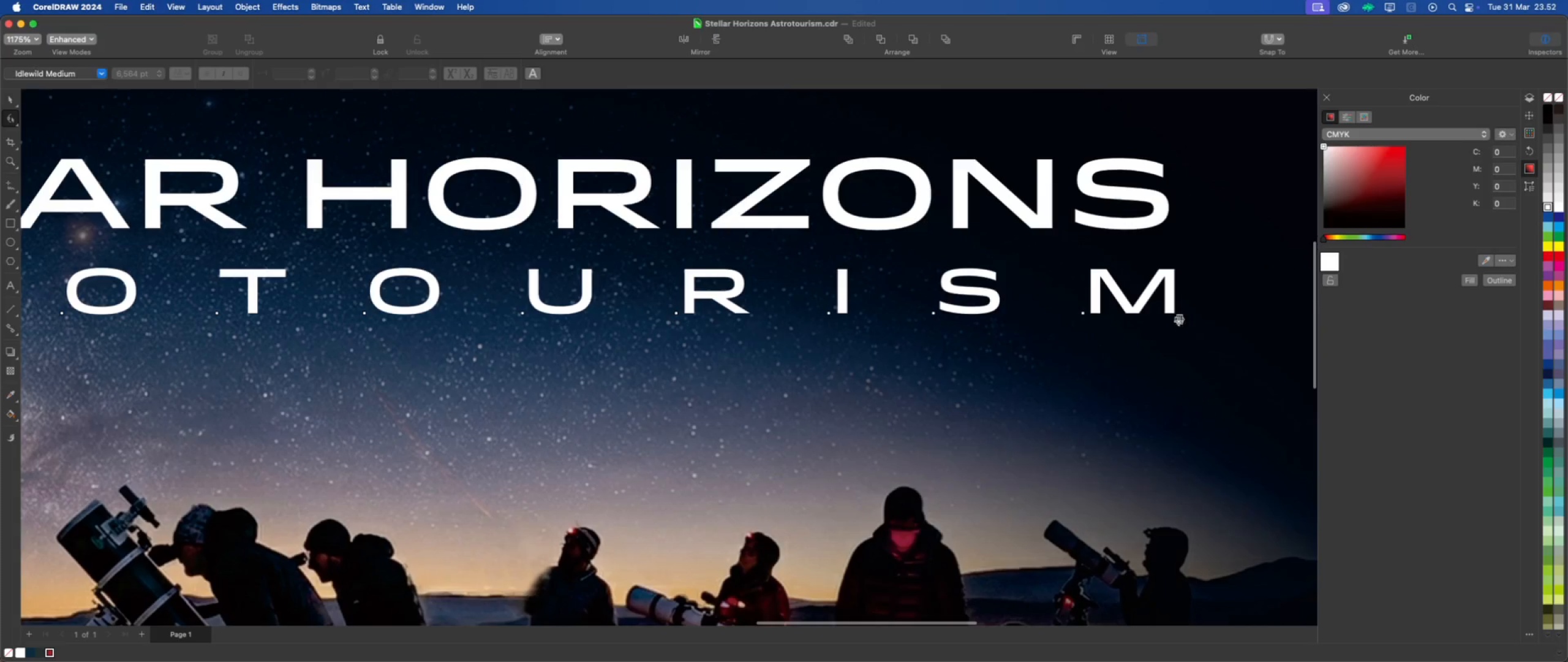 
left_click_drag(start_coordinate=[1178, 319], to_coordinate=[1159, 317])
 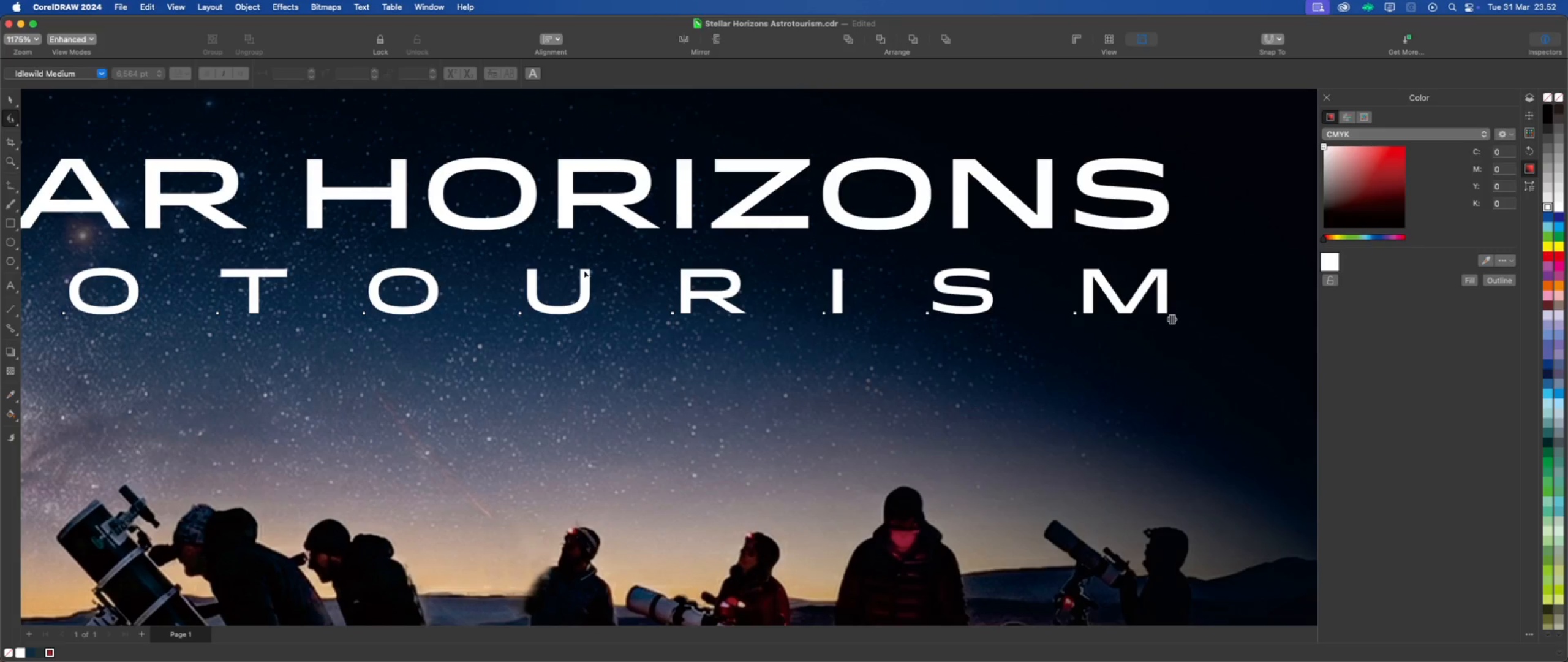 
scroll: coordinate [764, 330], scroll_direction: down, amount: 4.0
 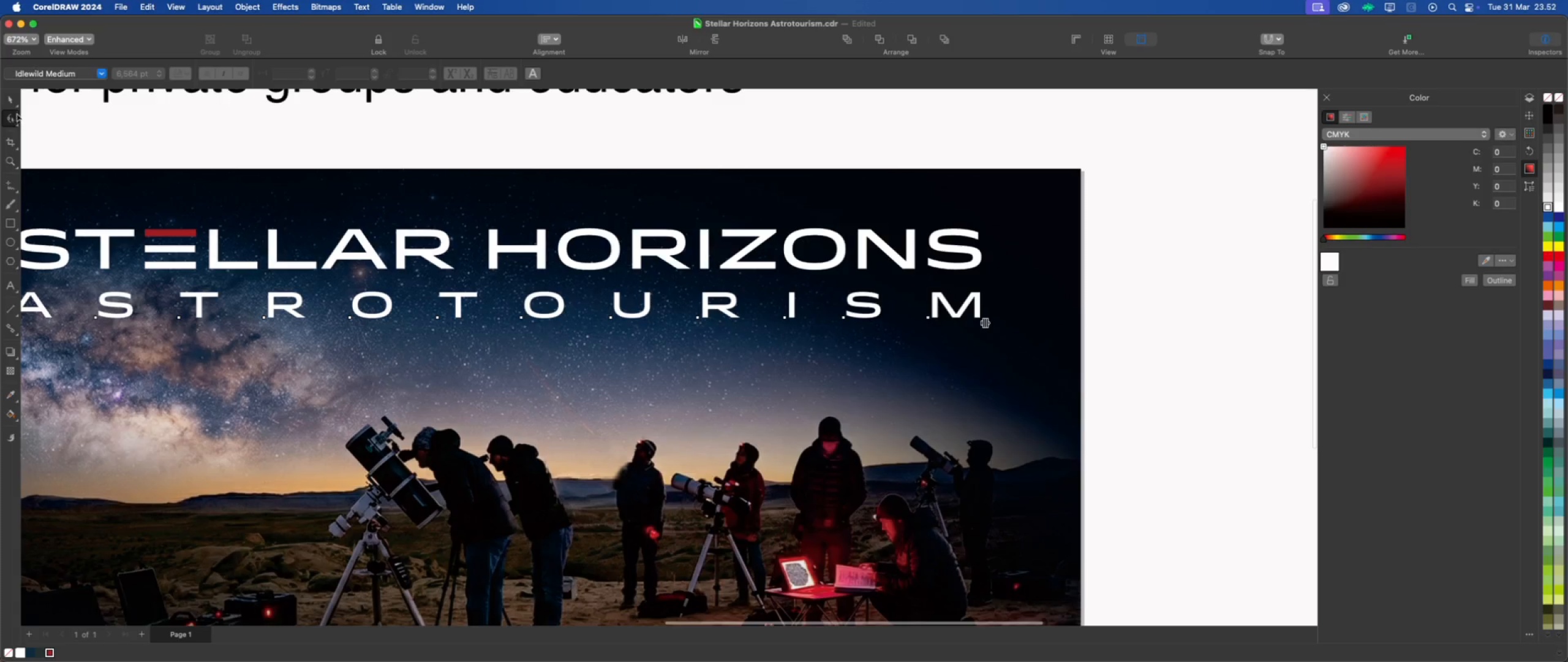 
left_click([13, 95])
 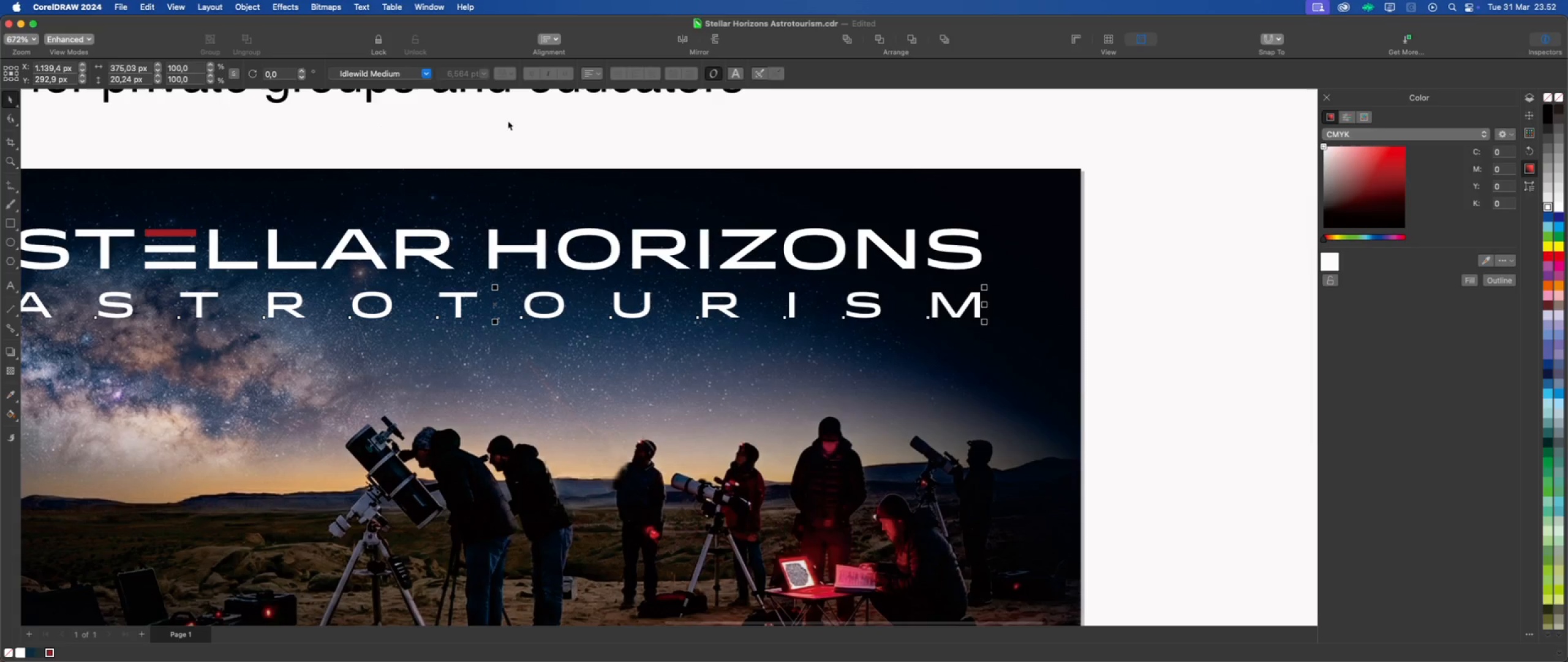 
scroll: coordinate [875, 255], scroll_direction: down, amount: 3.0
 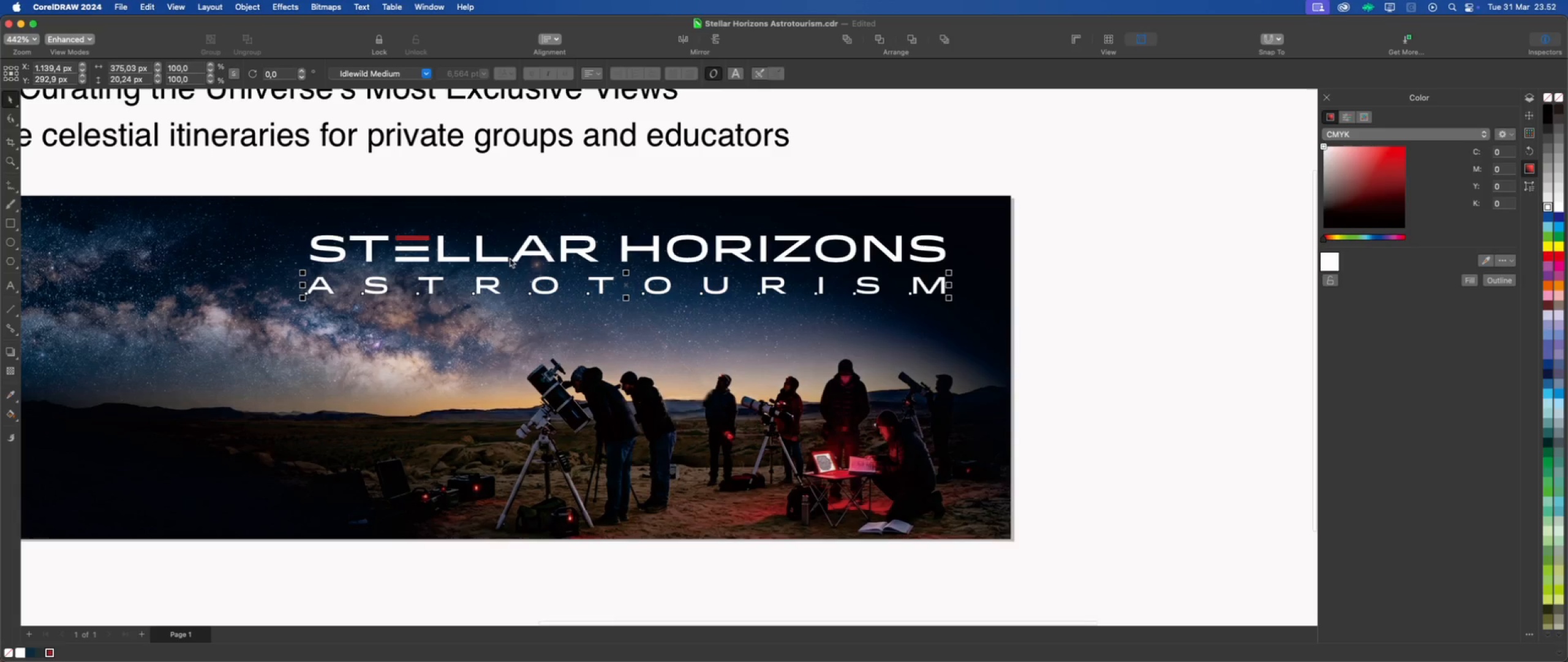 
scroll: coordinate [383, 227], scroll_direction: up, amount: 1.0
 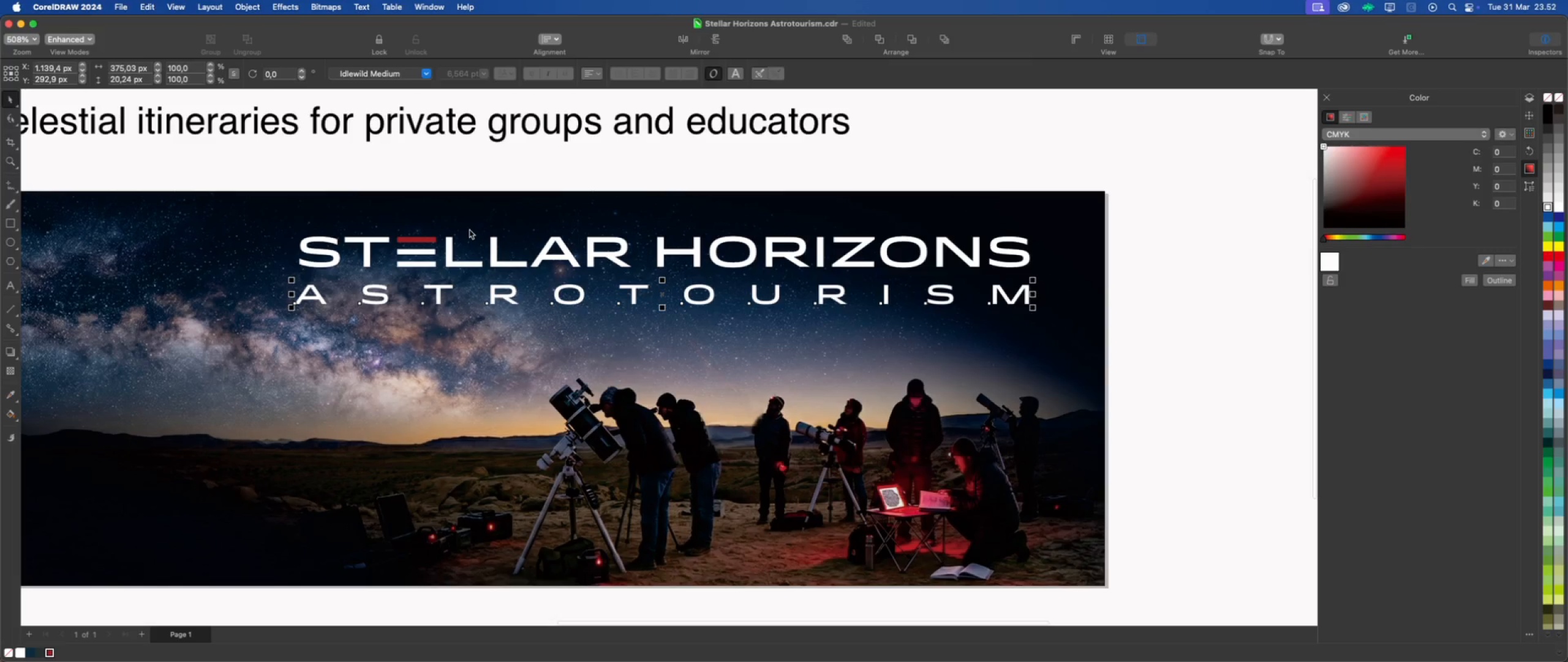 
key(ArrowUp)
 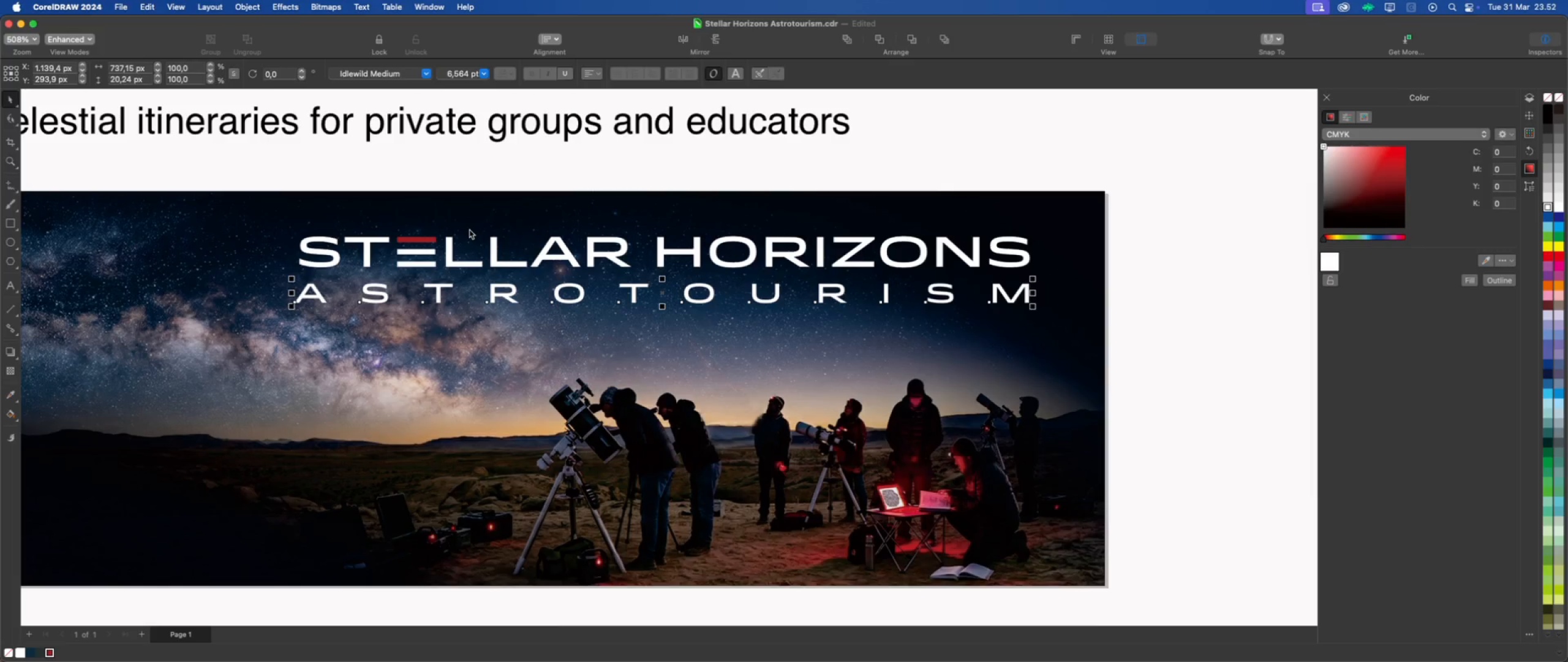 
key(ArrowUp)
 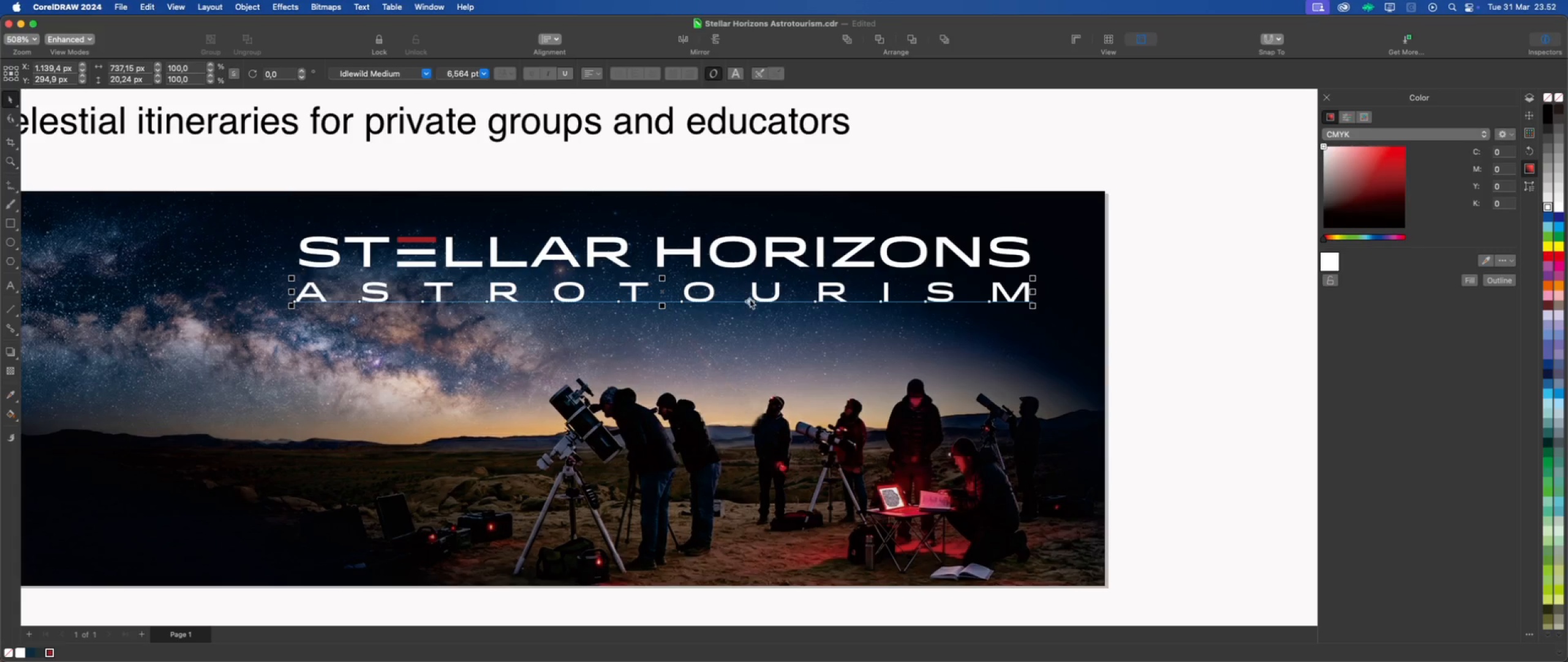 
right_click([759, 297])
 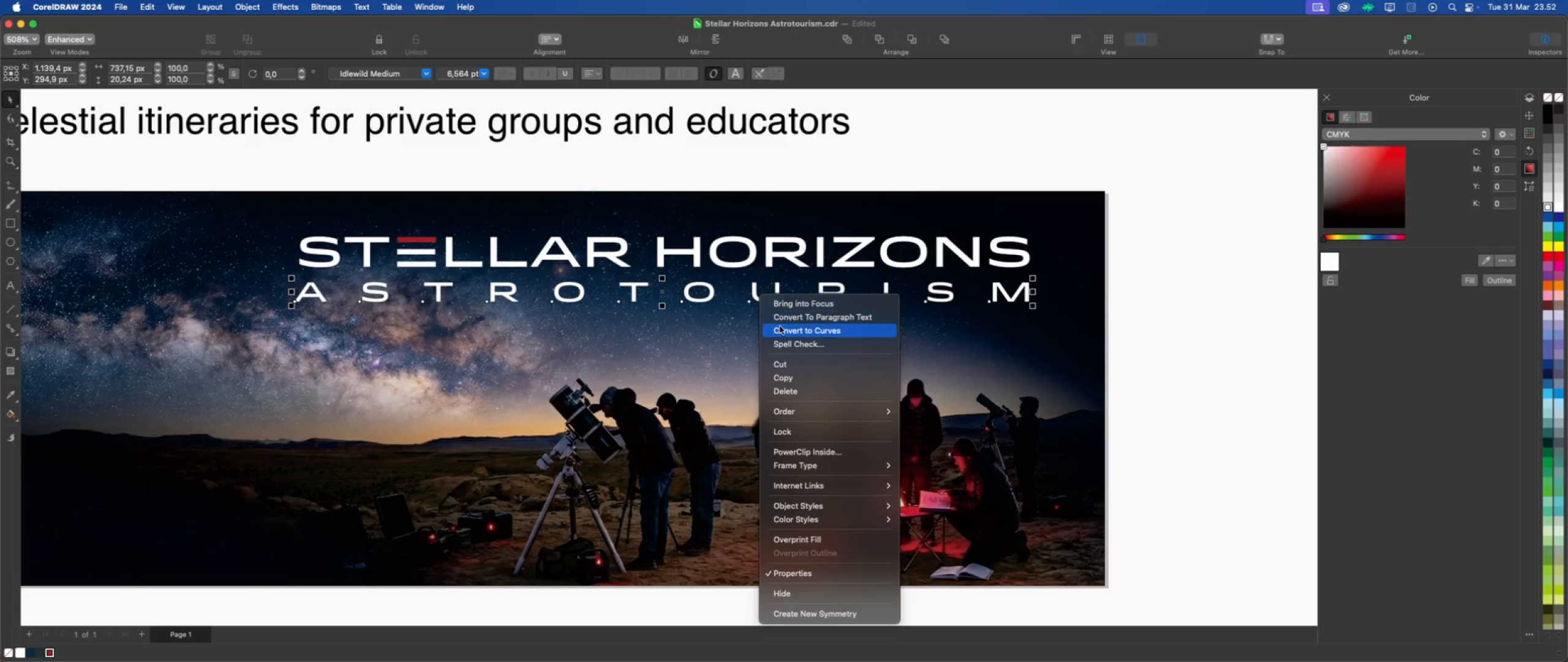 
left_click([784, 330])
 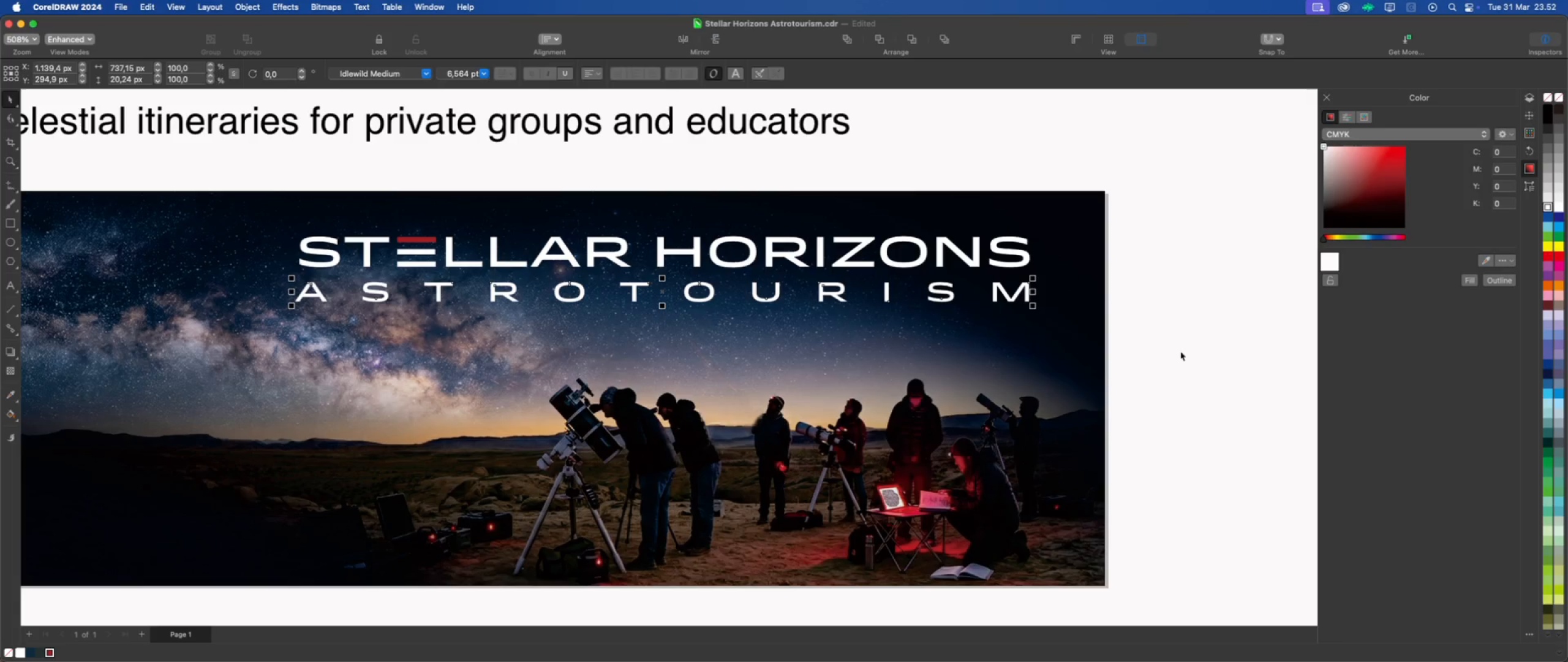 
left_click([1180, 351])
 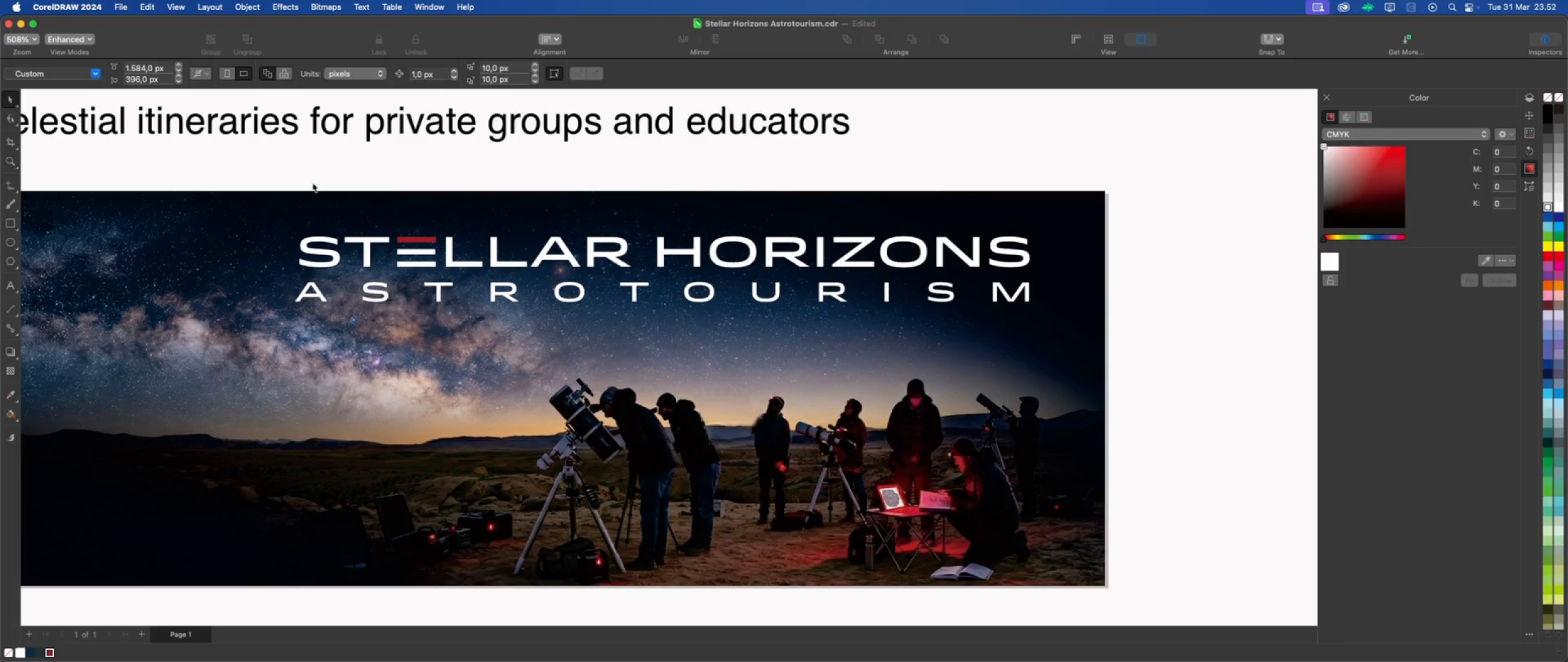 
scroll: coordinate [445, 257], scroll_direction: down, amount: 1.0
 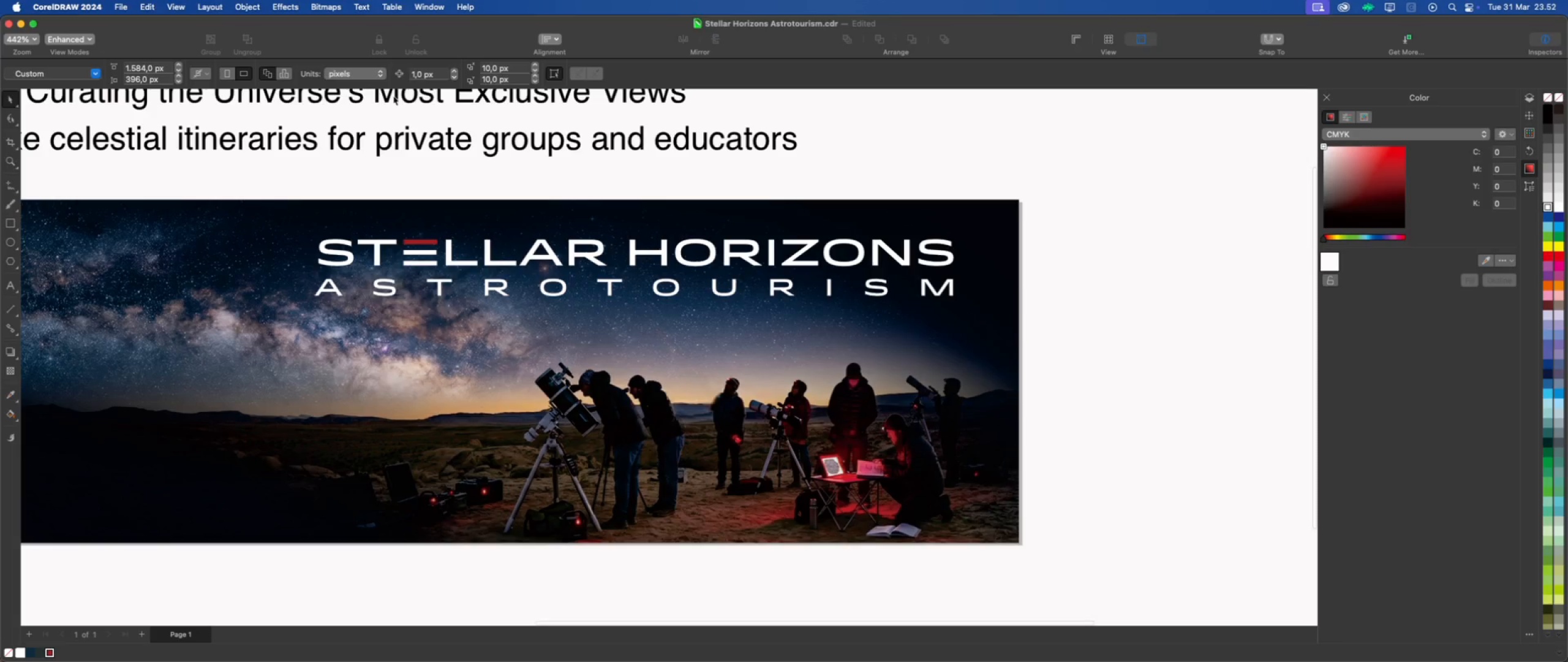 
left_click([397, 96])
 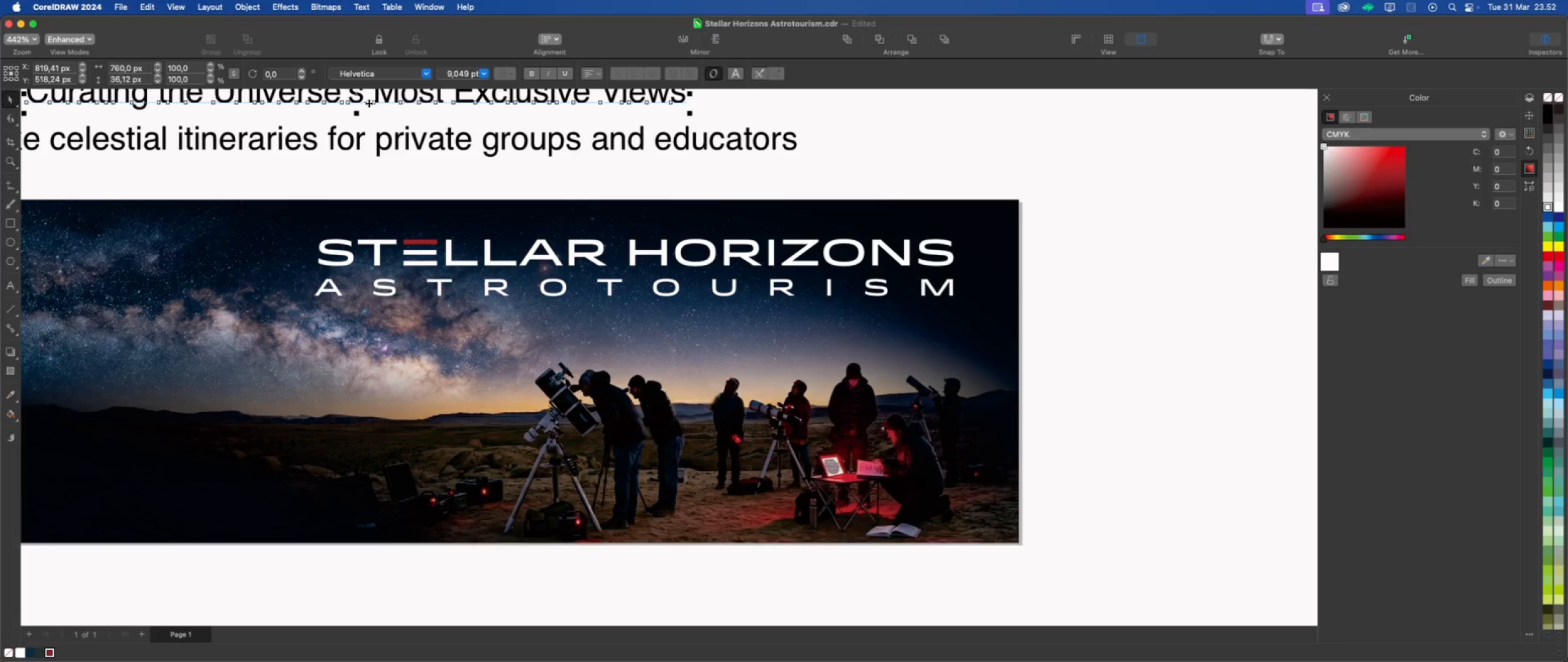 
key(Meta+D)
 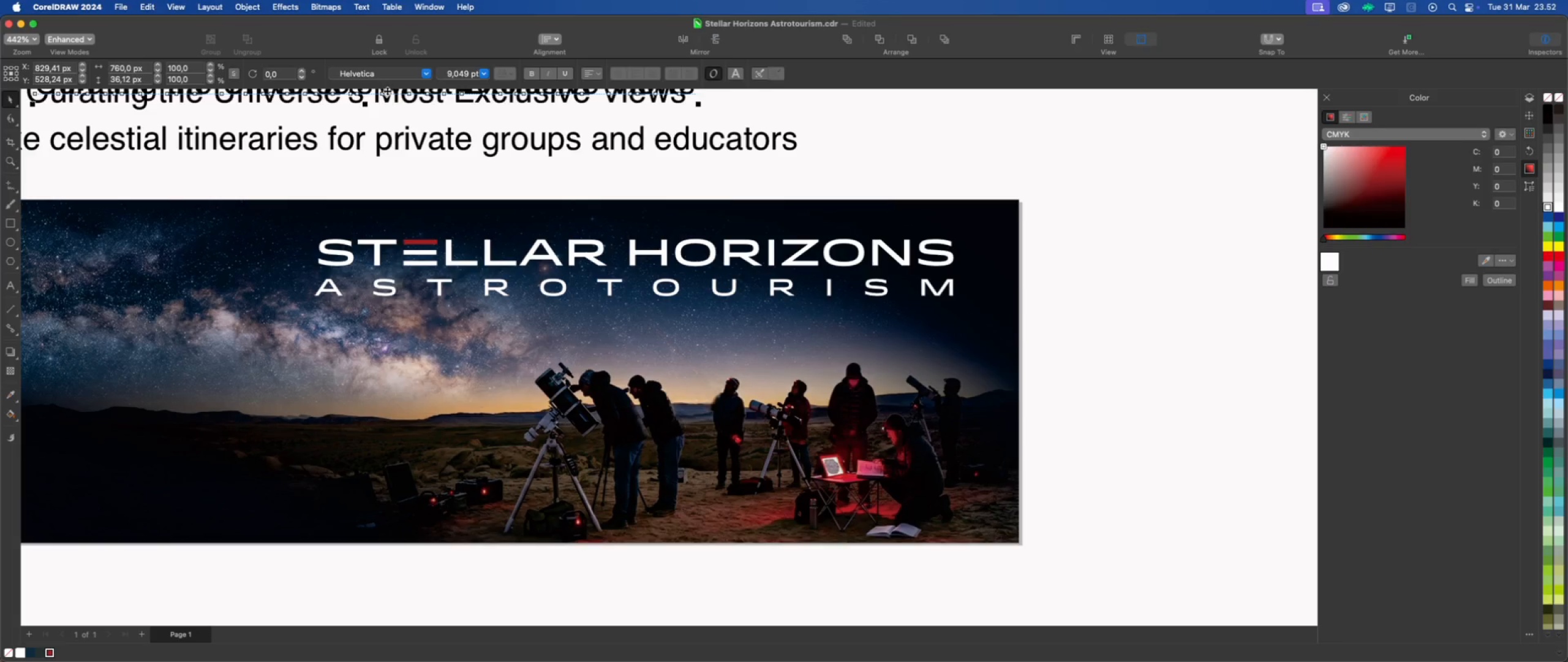 
left_click_drag(start_coordinate=[387, 91], to_coordinate=[633, 332])
 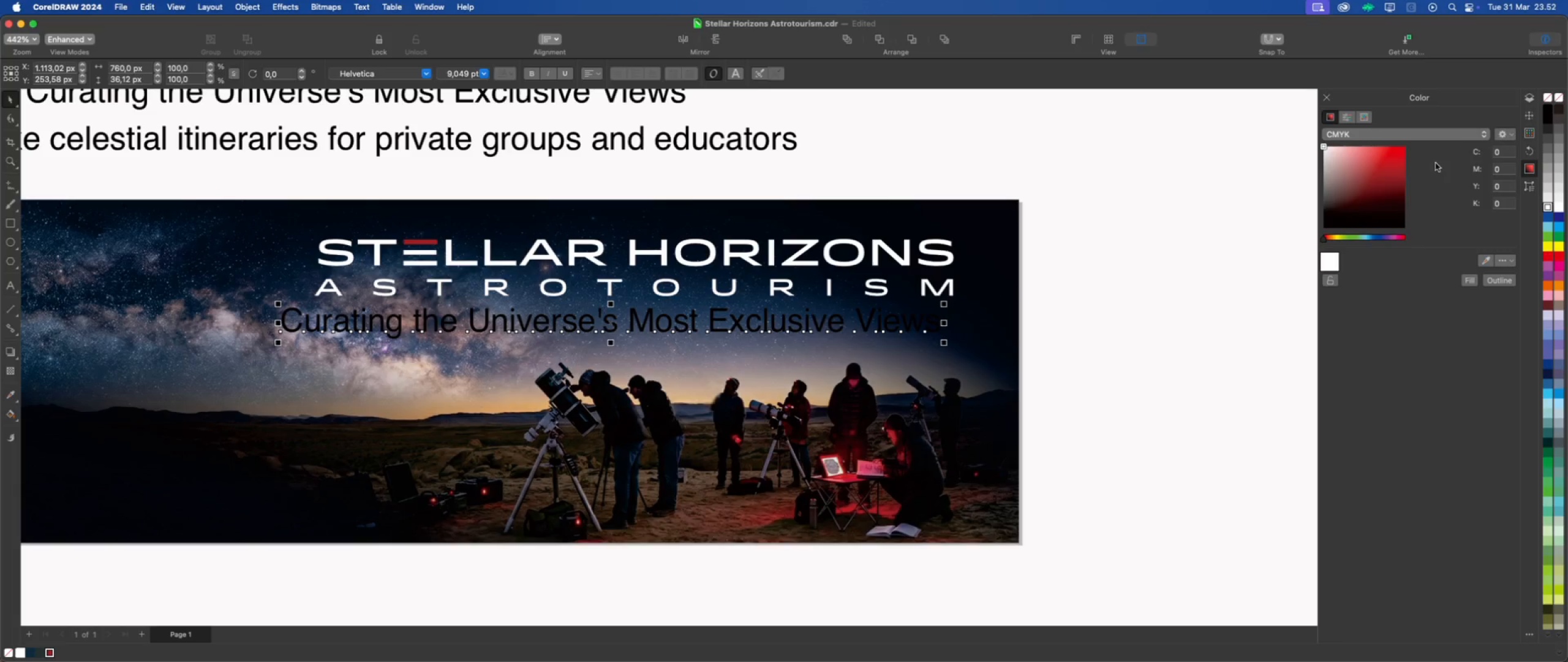 
left_click([1550, 205])
 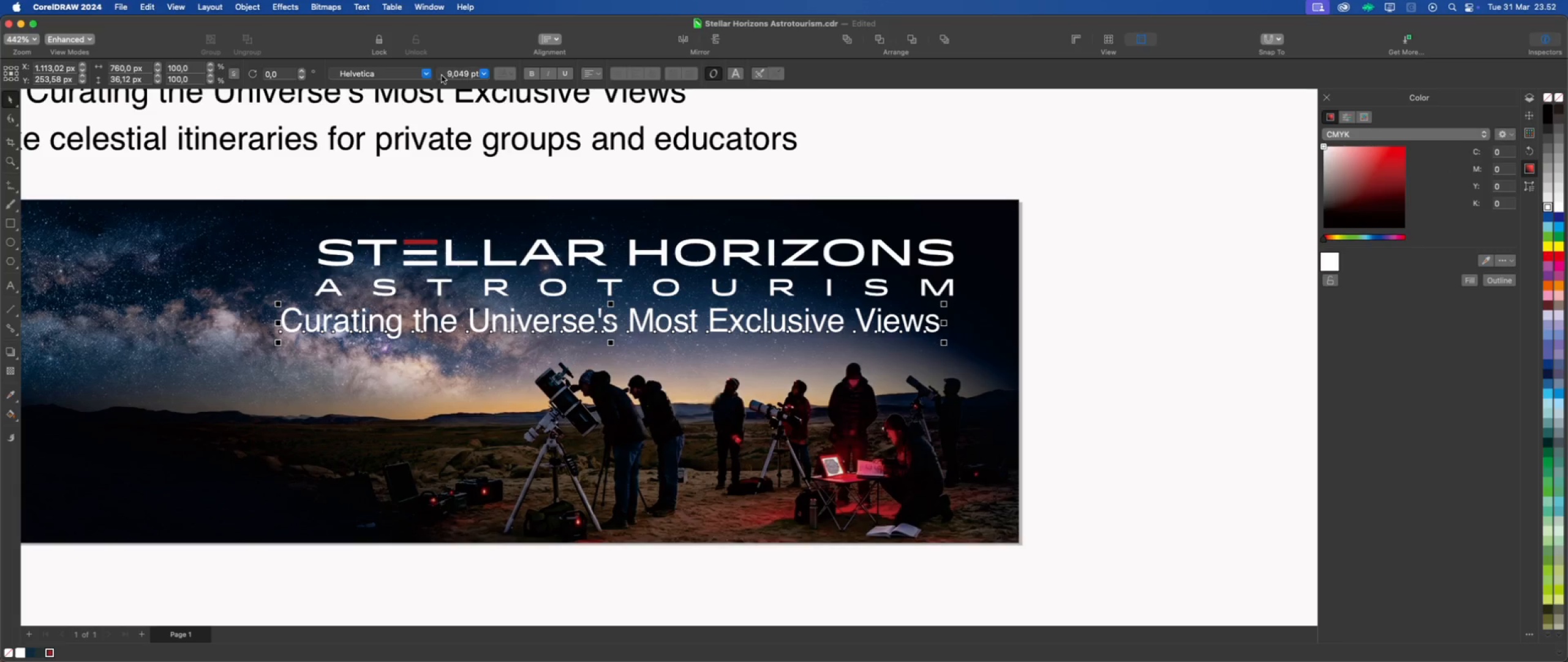 
left_click([424, 72])
 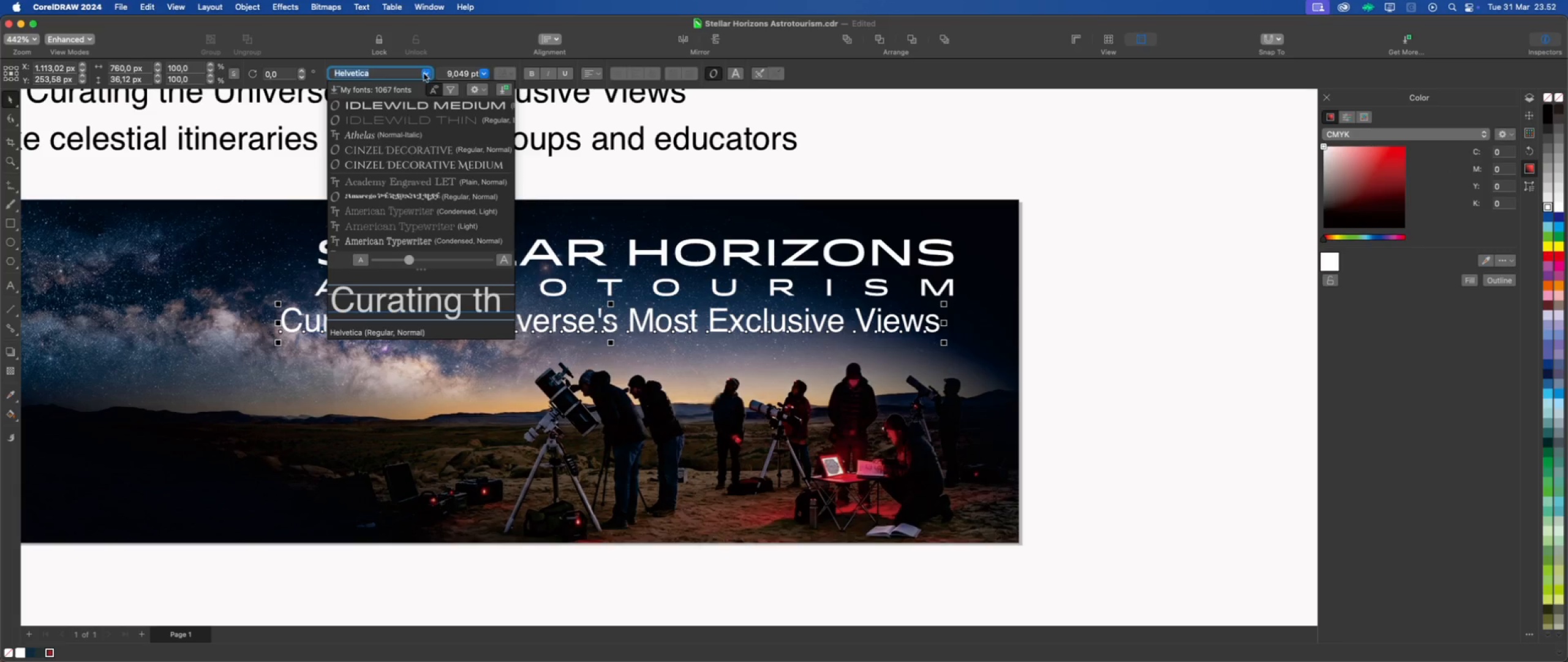 
scroll: coordinate [426, 218], scroll_direction: down, amount: 148.0
 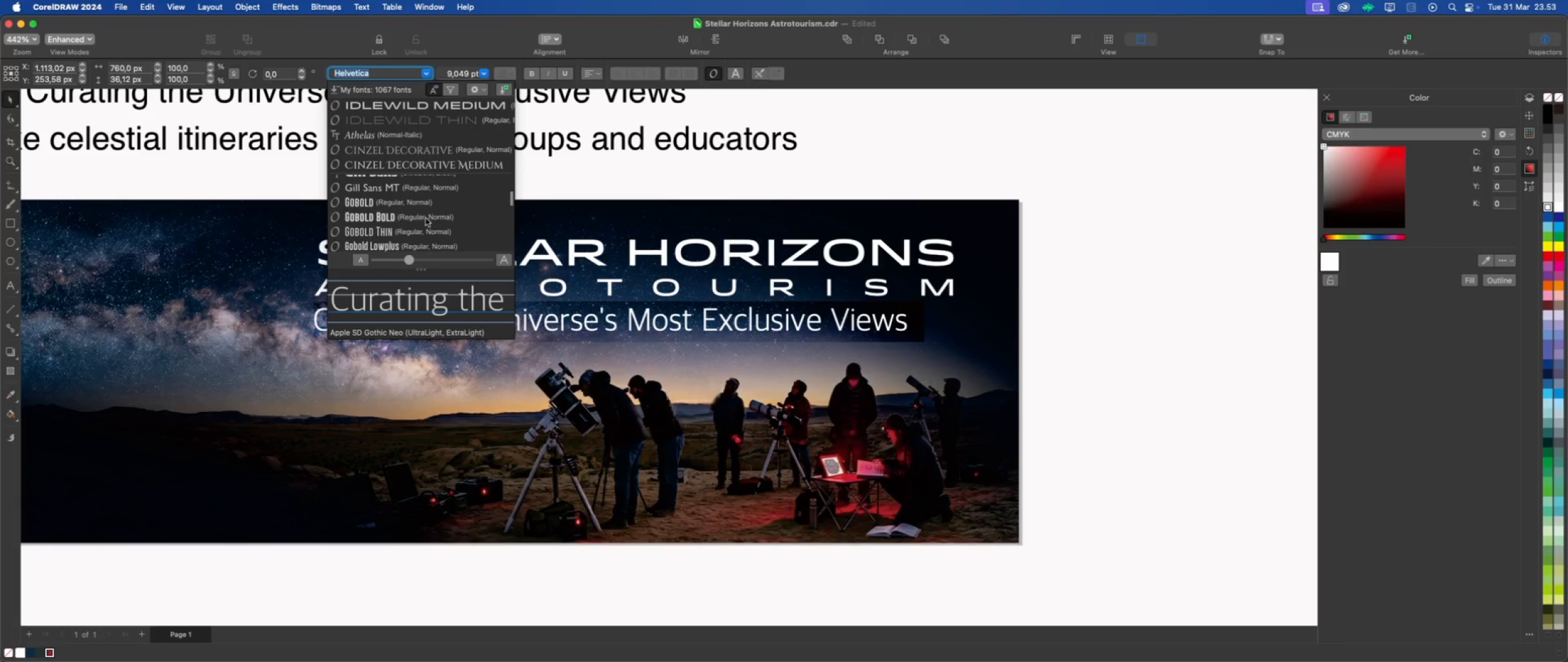 
left_click([433, 209])
 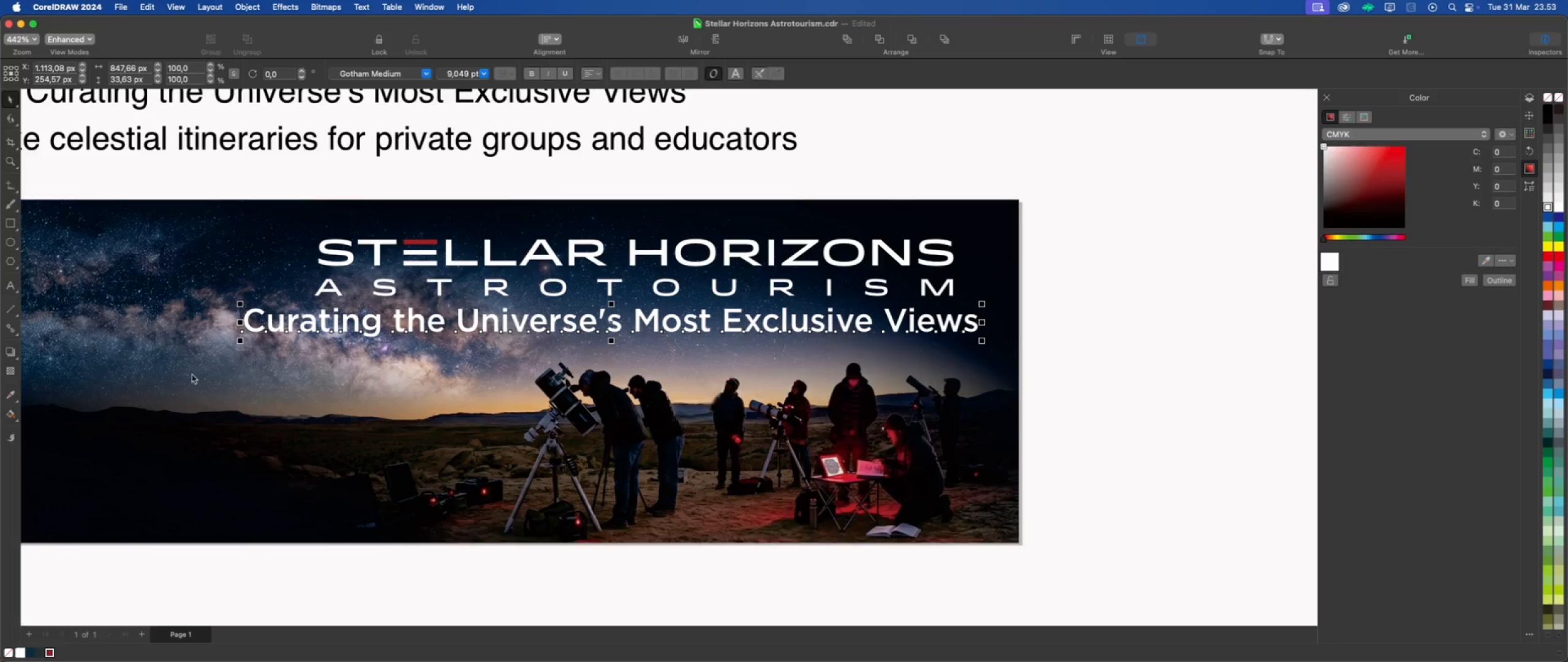 
left_click_drag(start_coordinate=[238, 340], to_coordinate=[510, 321])
 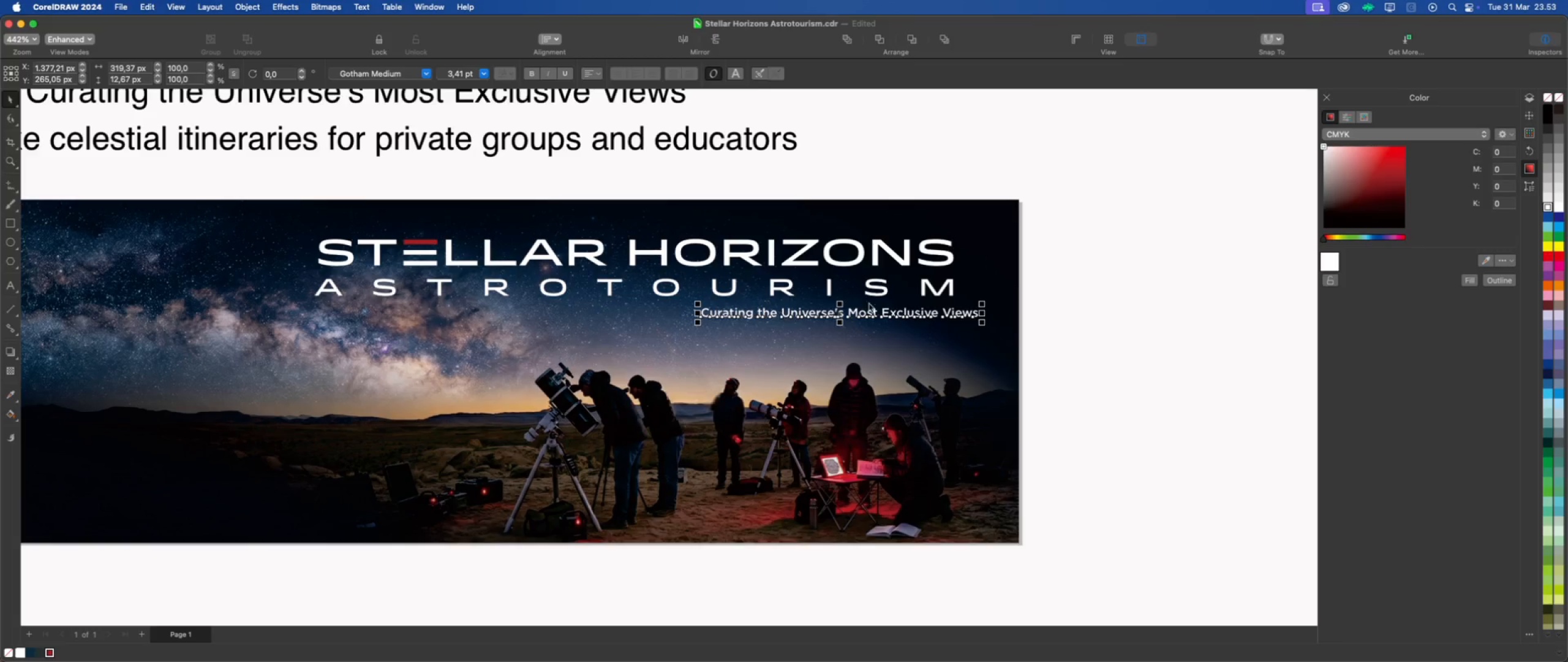 
hold_key(key=ShiftLeft, duration=1.11)
left_click([951, 284])
 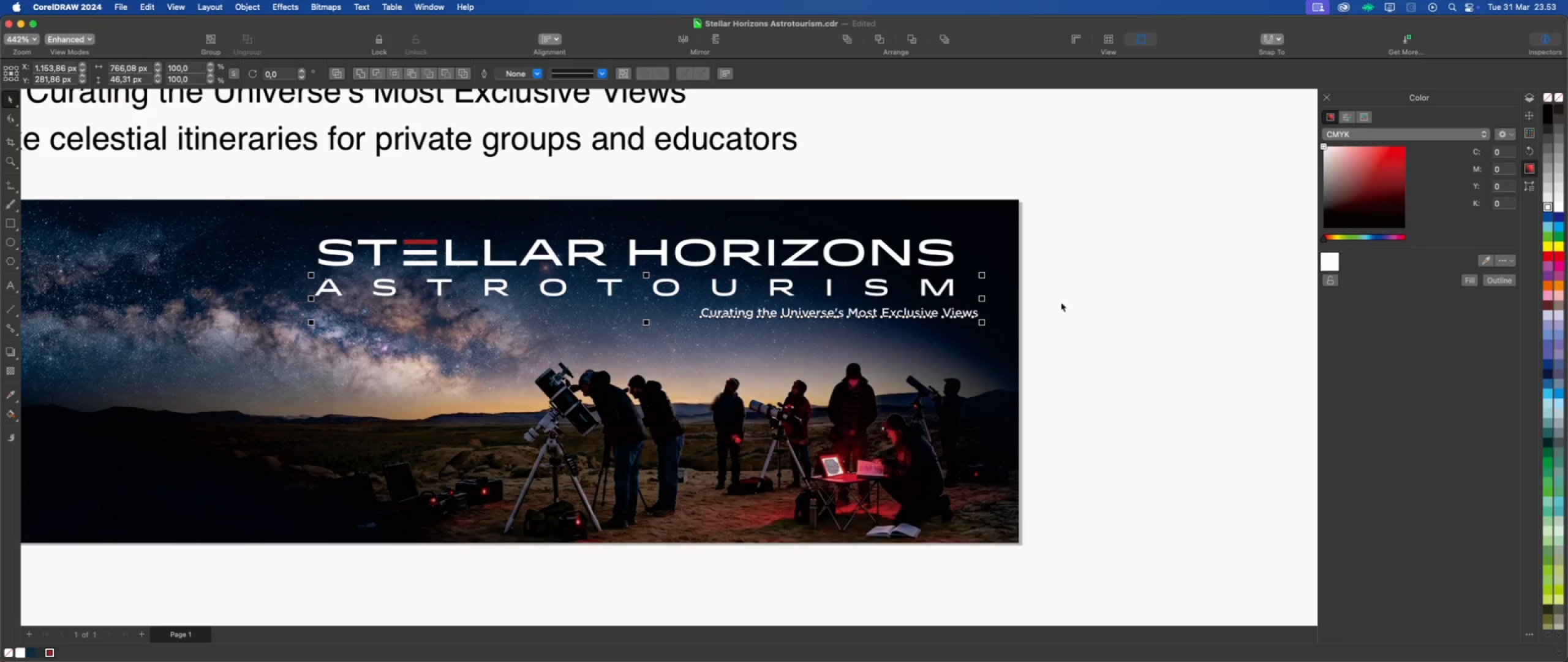 
key(Shift+R)
 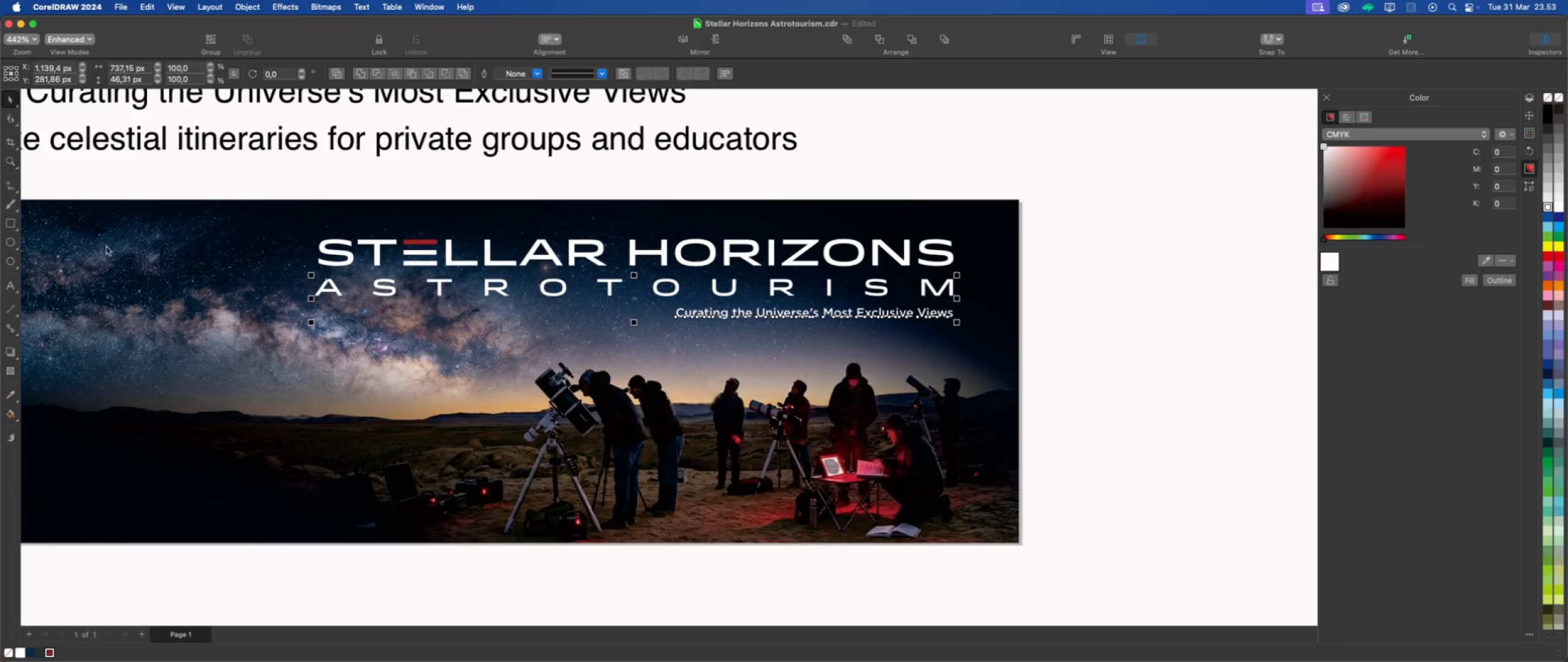 
left_click([1268, 276])
 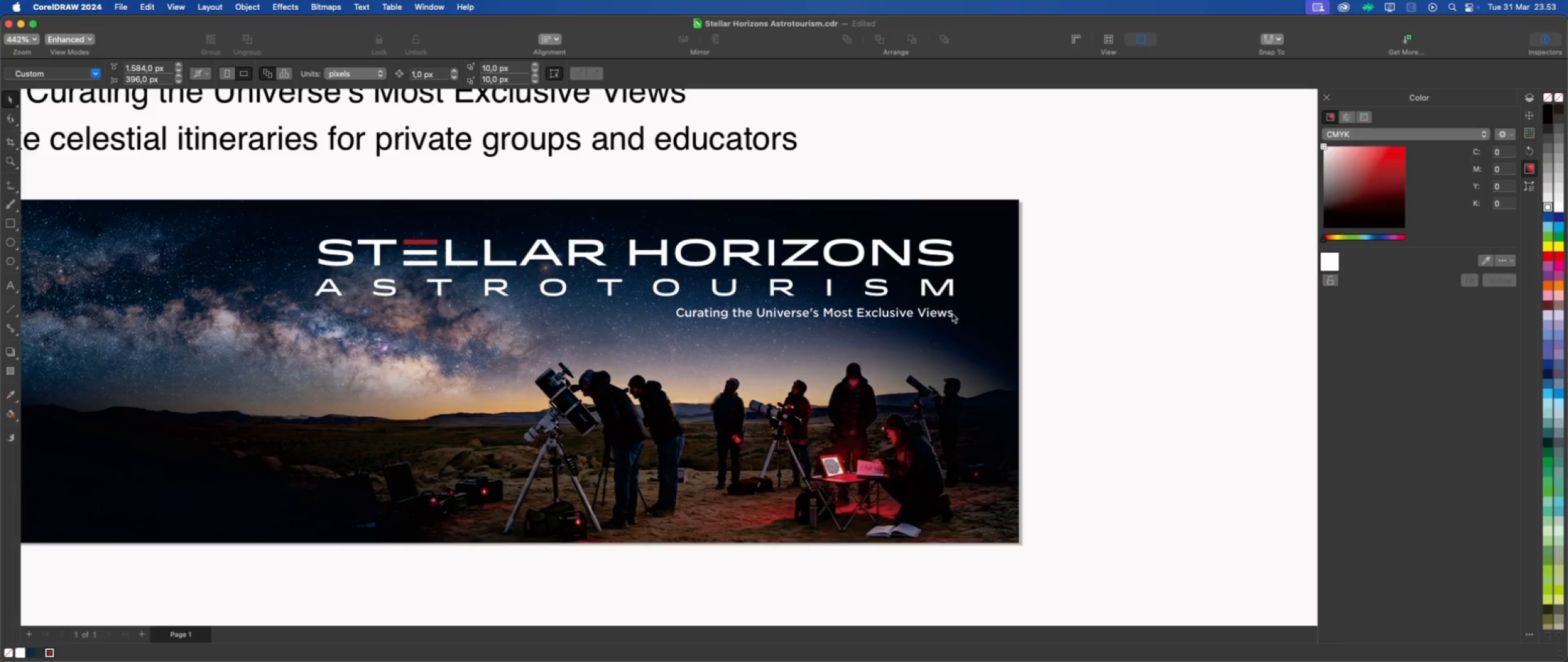 
left_click([949, 313])
 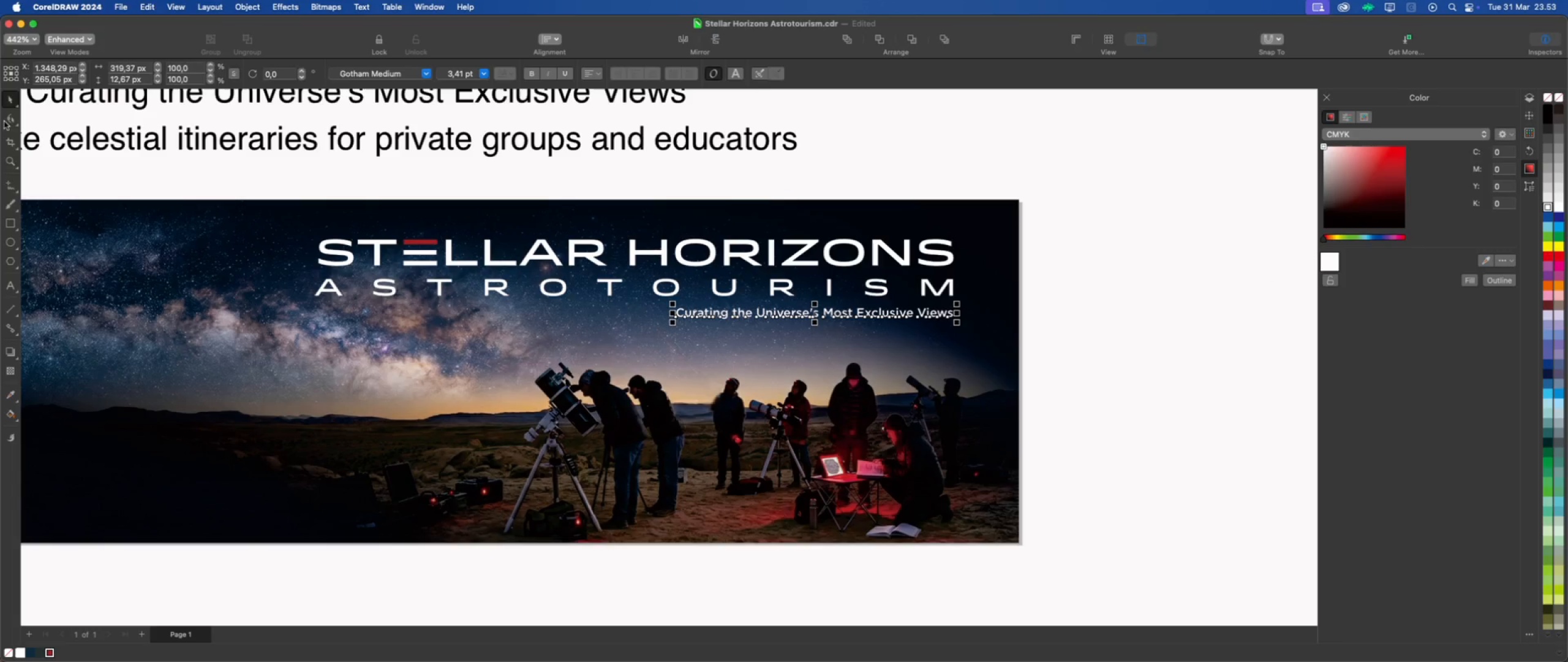 
left_click([8, 120])
 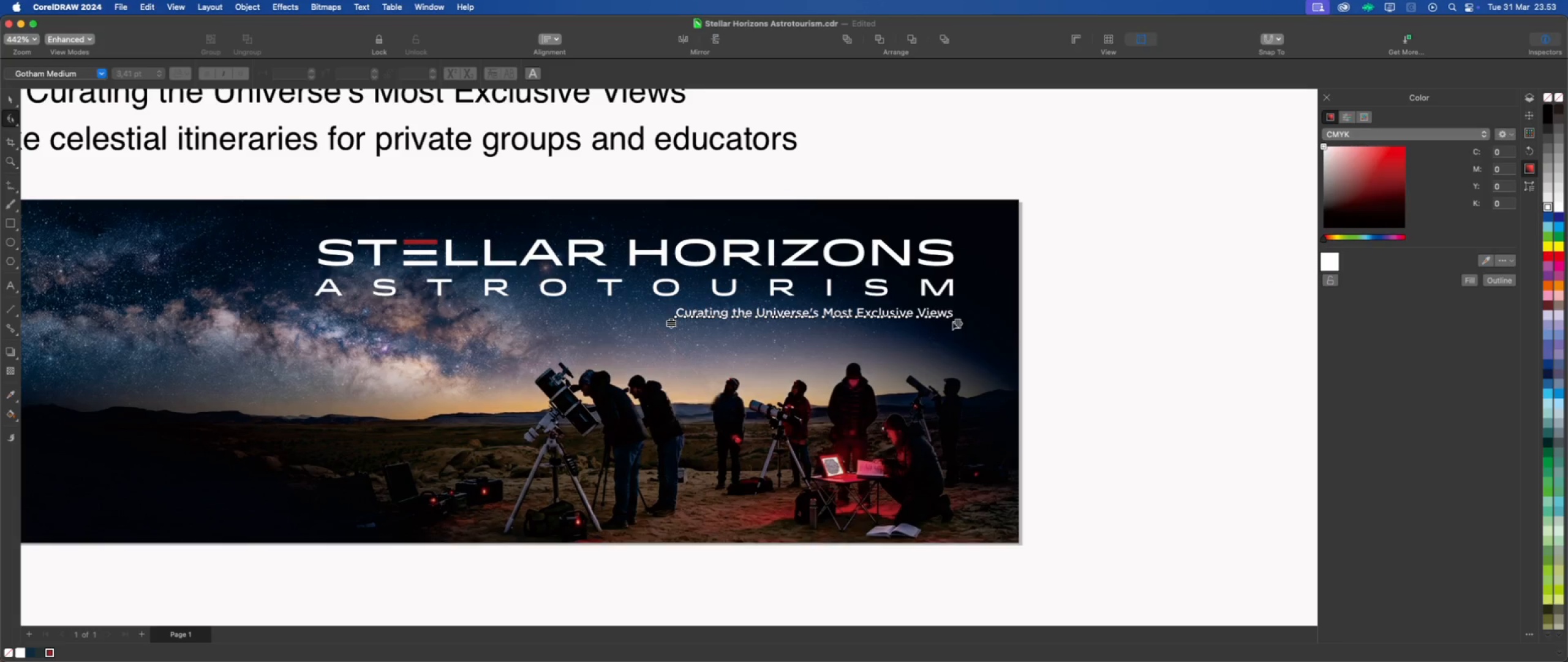 
left_click_drag(start_coordinate=[957, 322], to_coordinate=[1076, 327])
 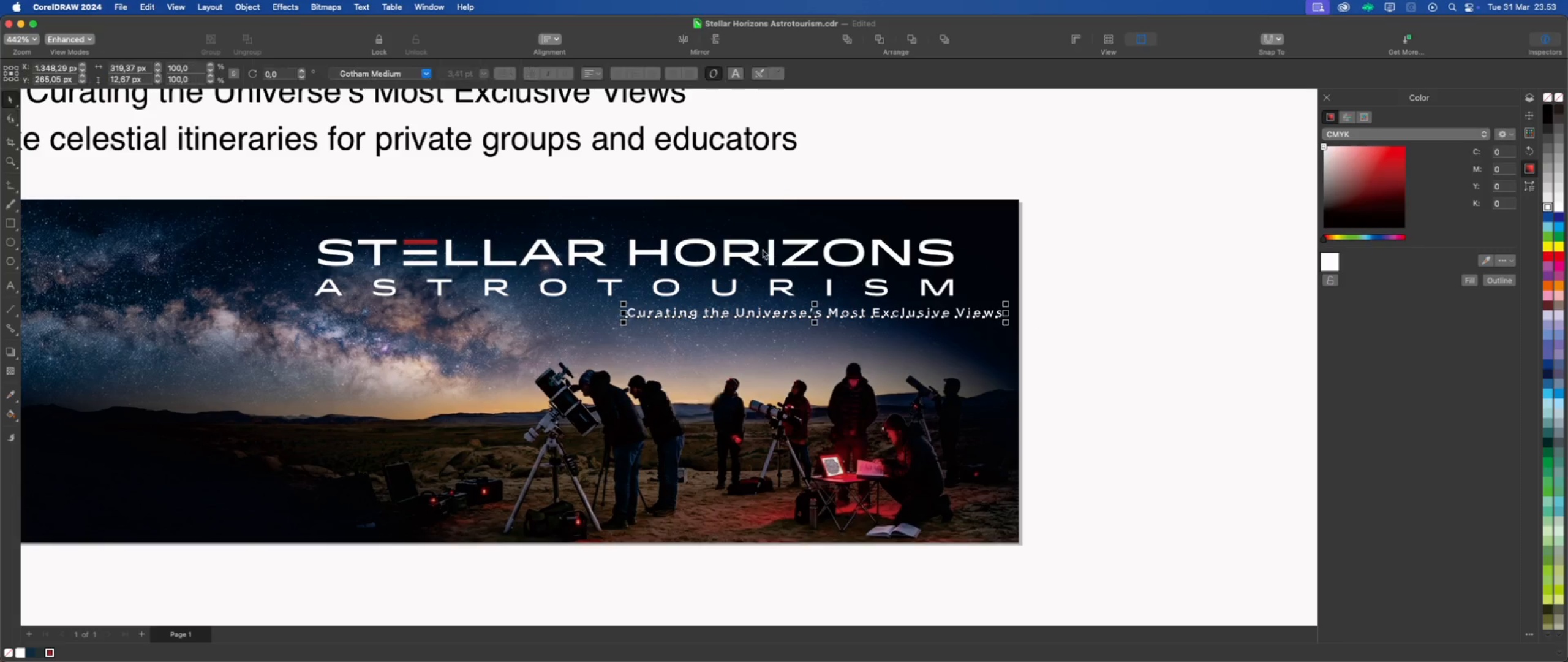 
hold_key(key=ShiftLeft, duration=0.83)
left_click([937, 291])
 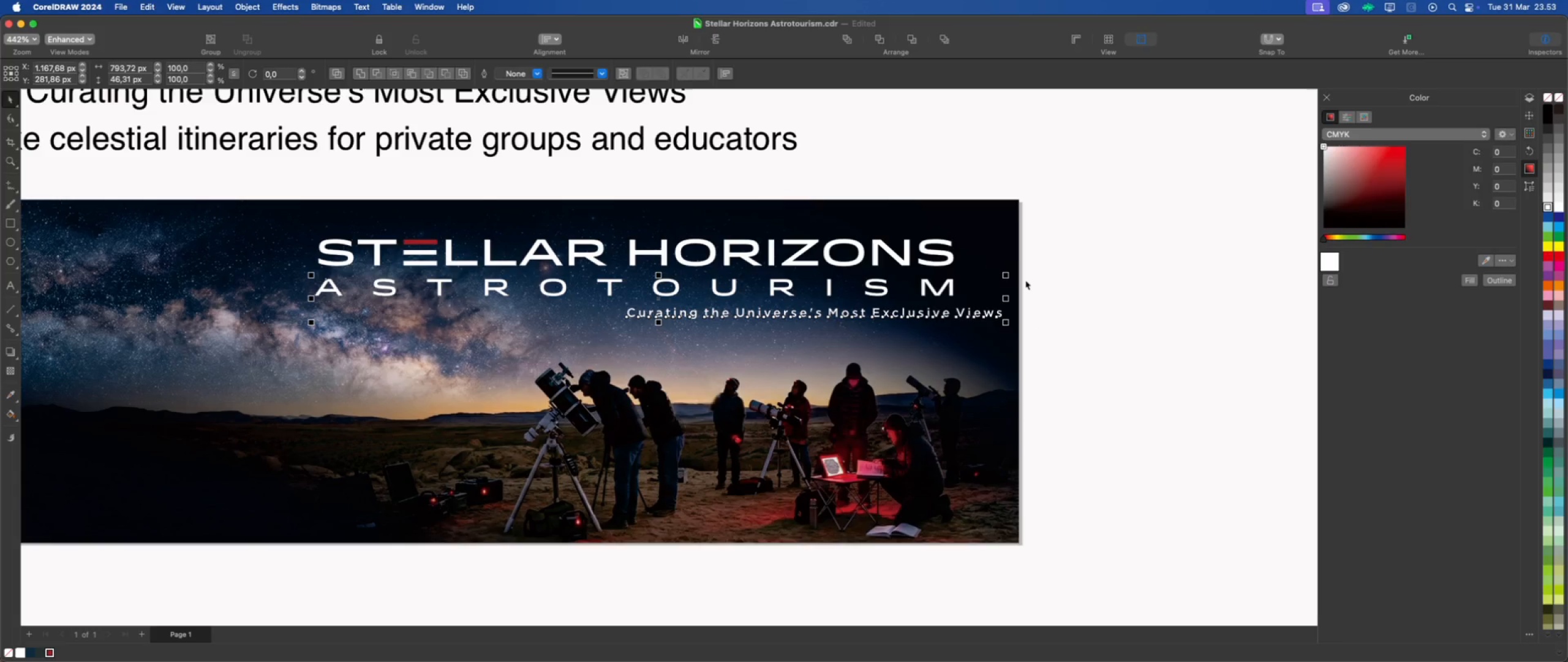 
key(Shift+R)
 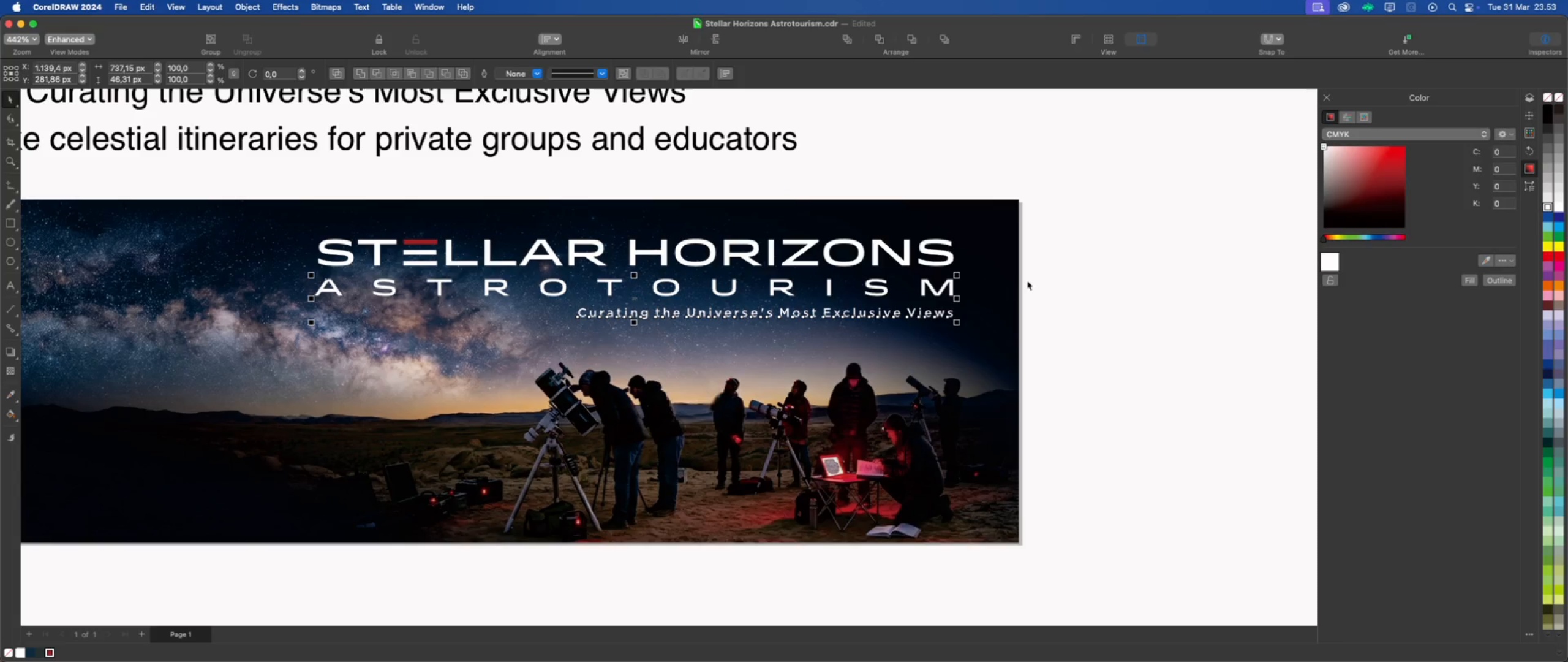 
left_click([1078, 311])
 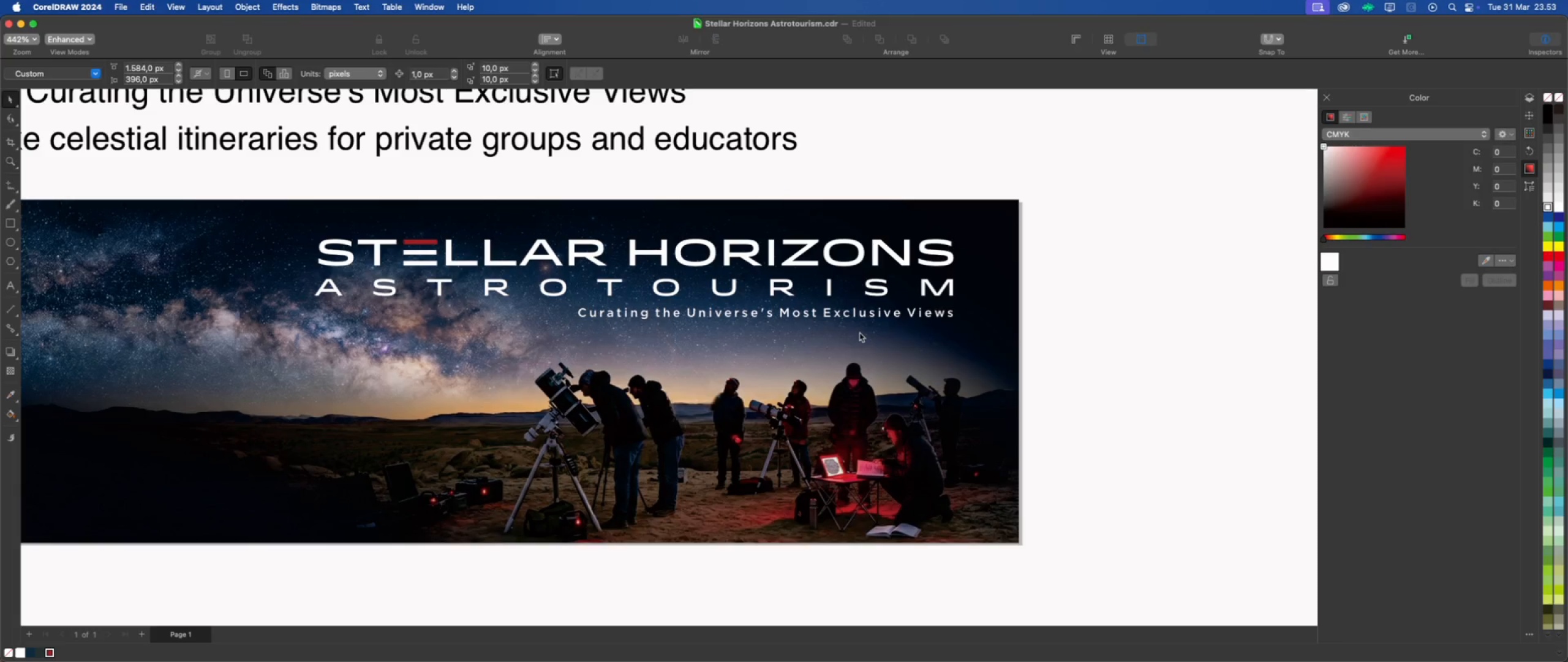 
left_click([864, 314])
 